 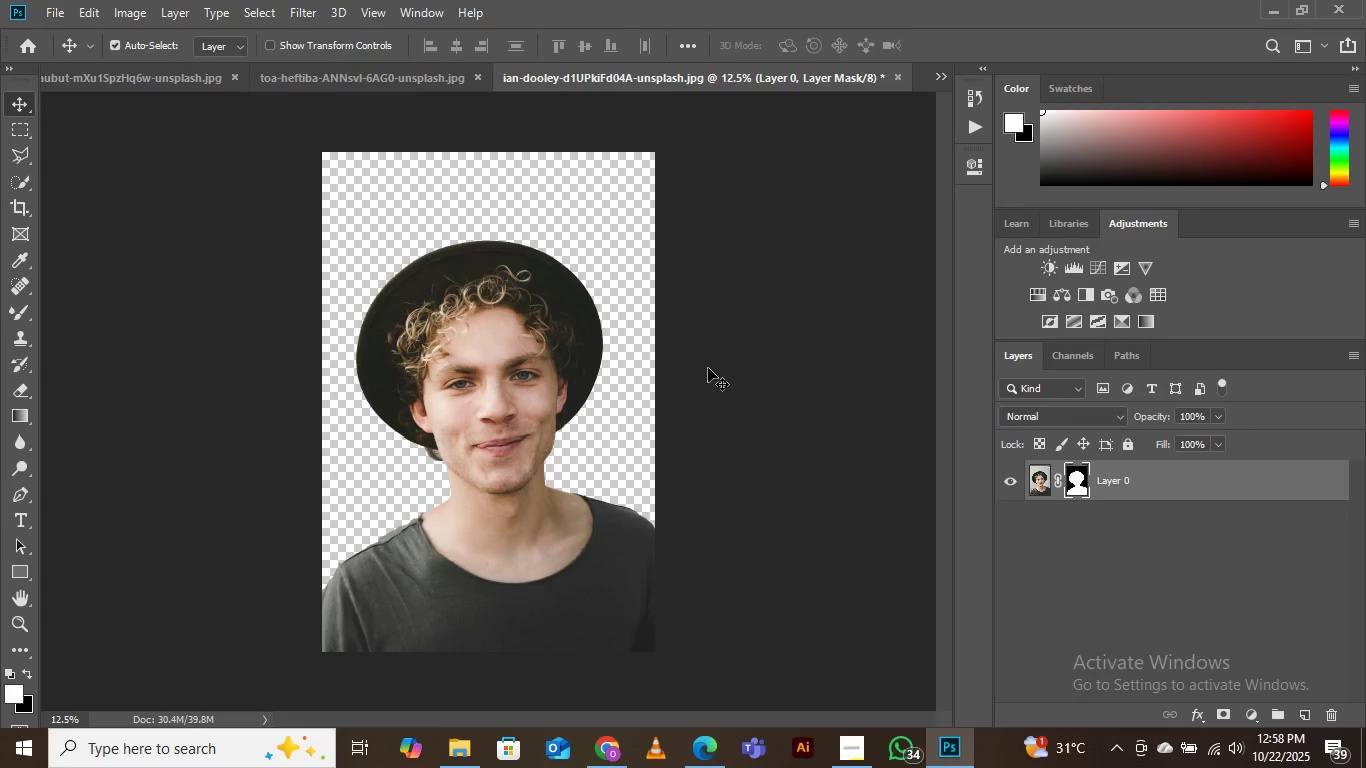 
mouse_move([459, 741])
 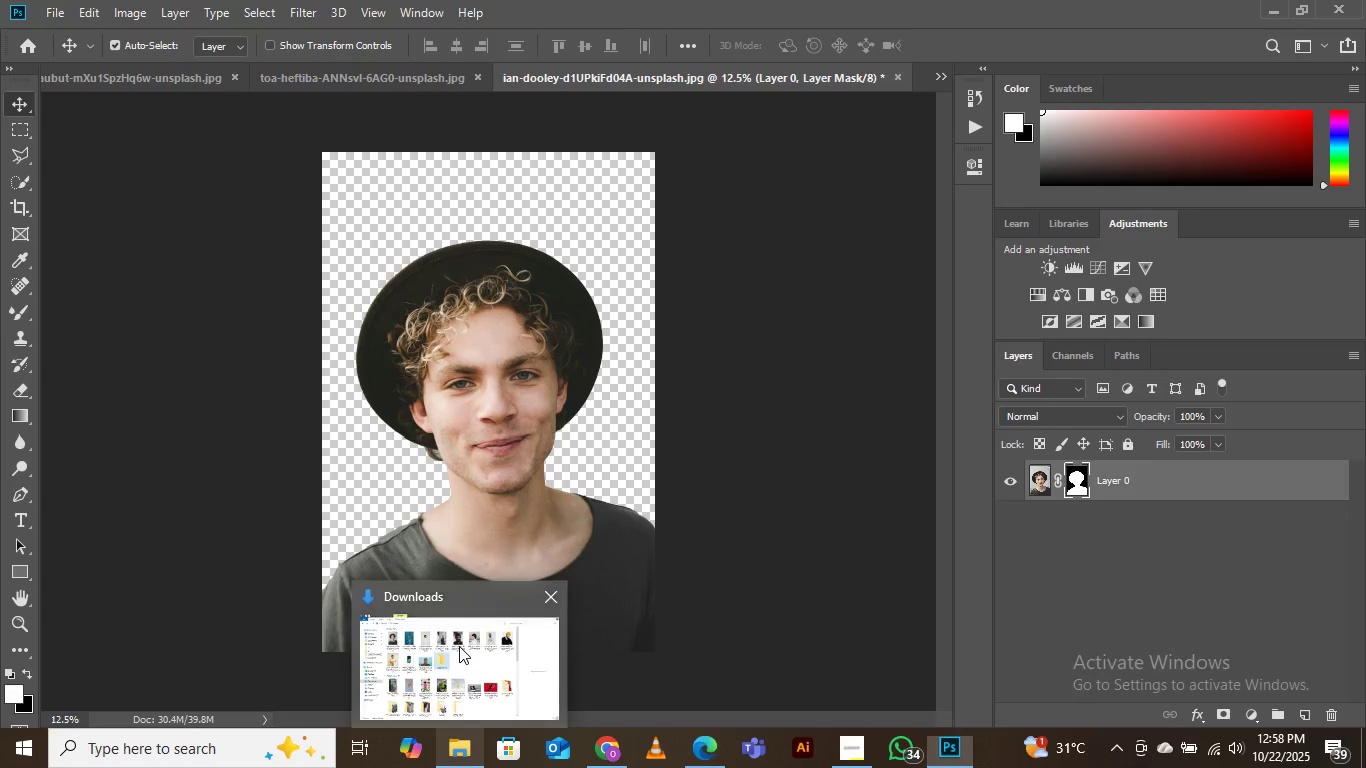 
left_click([459, 646])
 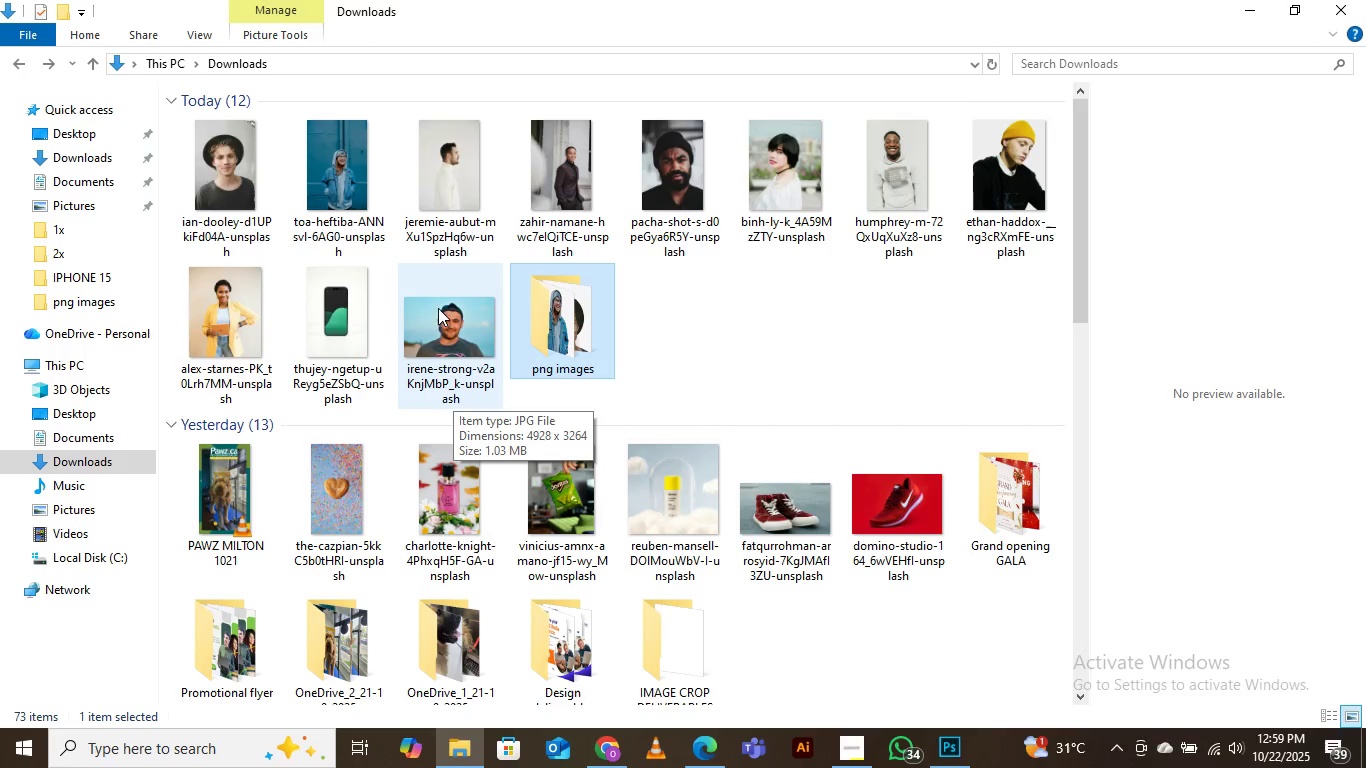 
left_click([216, 165])
 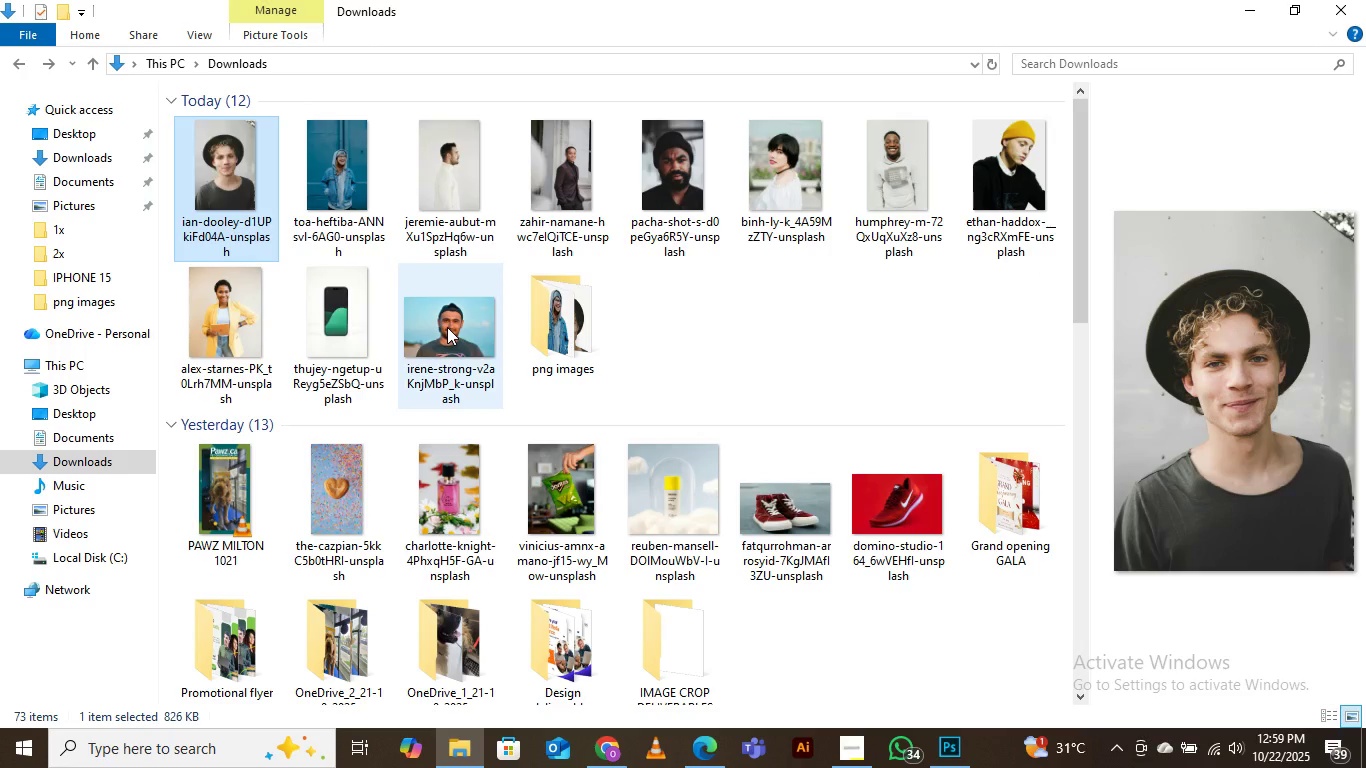 
hold_key(key=ShiftLeft, duration=1.03)
left_click([447, 327])
 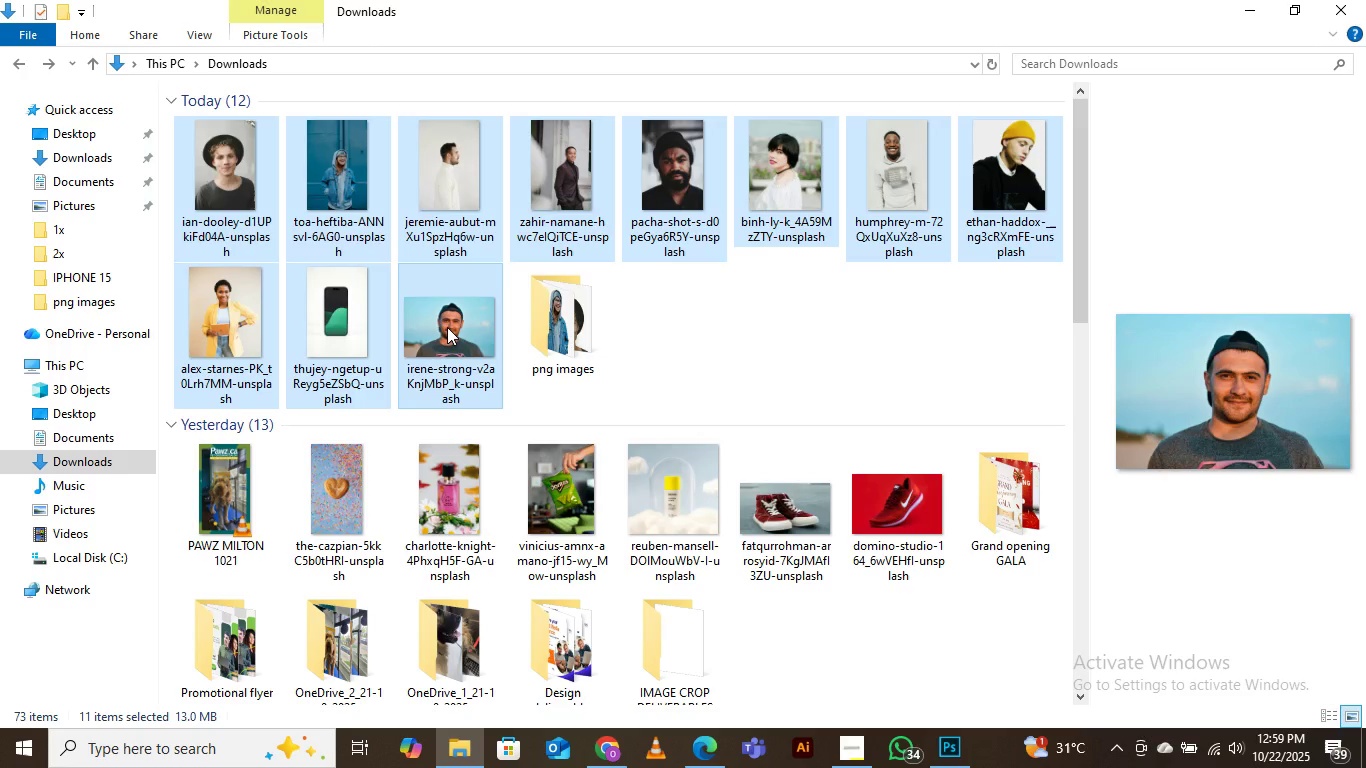 
key(Delete)
 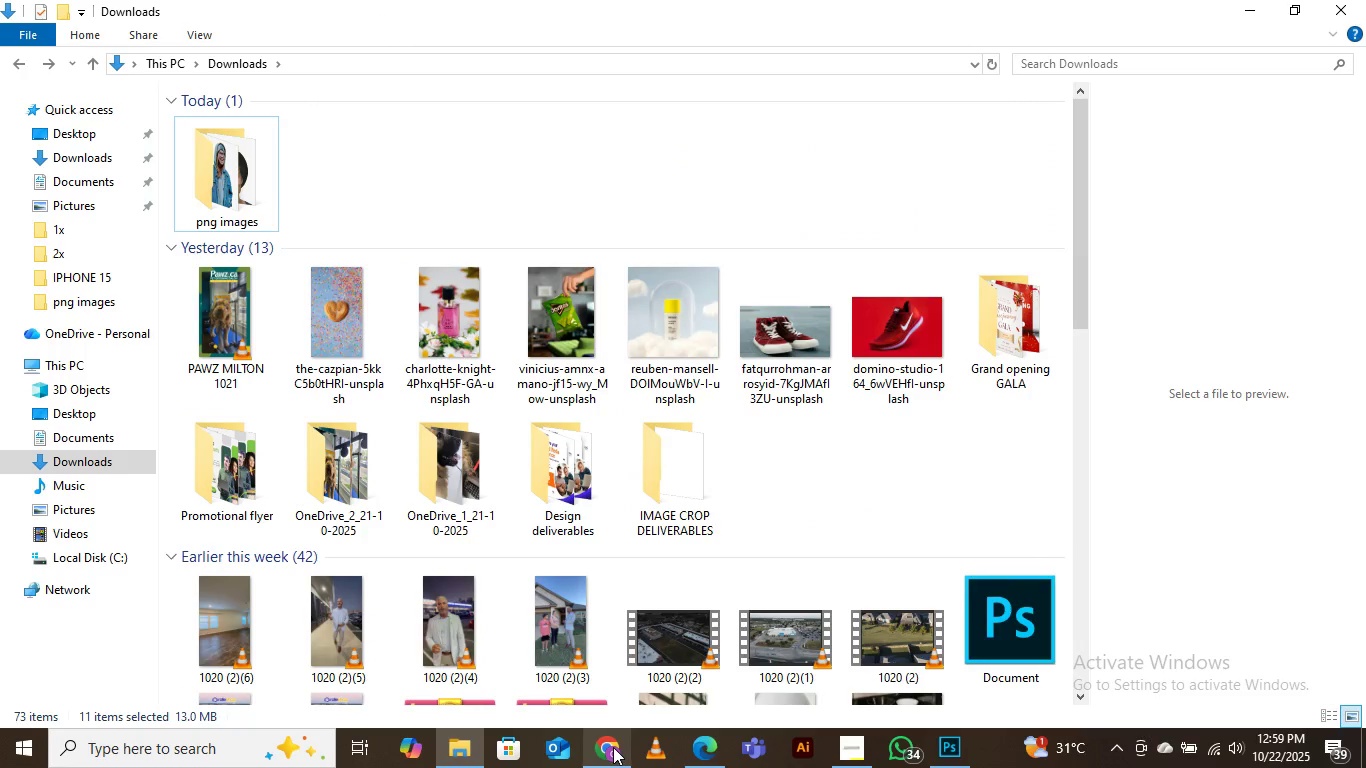 
left_click([602, 676])
 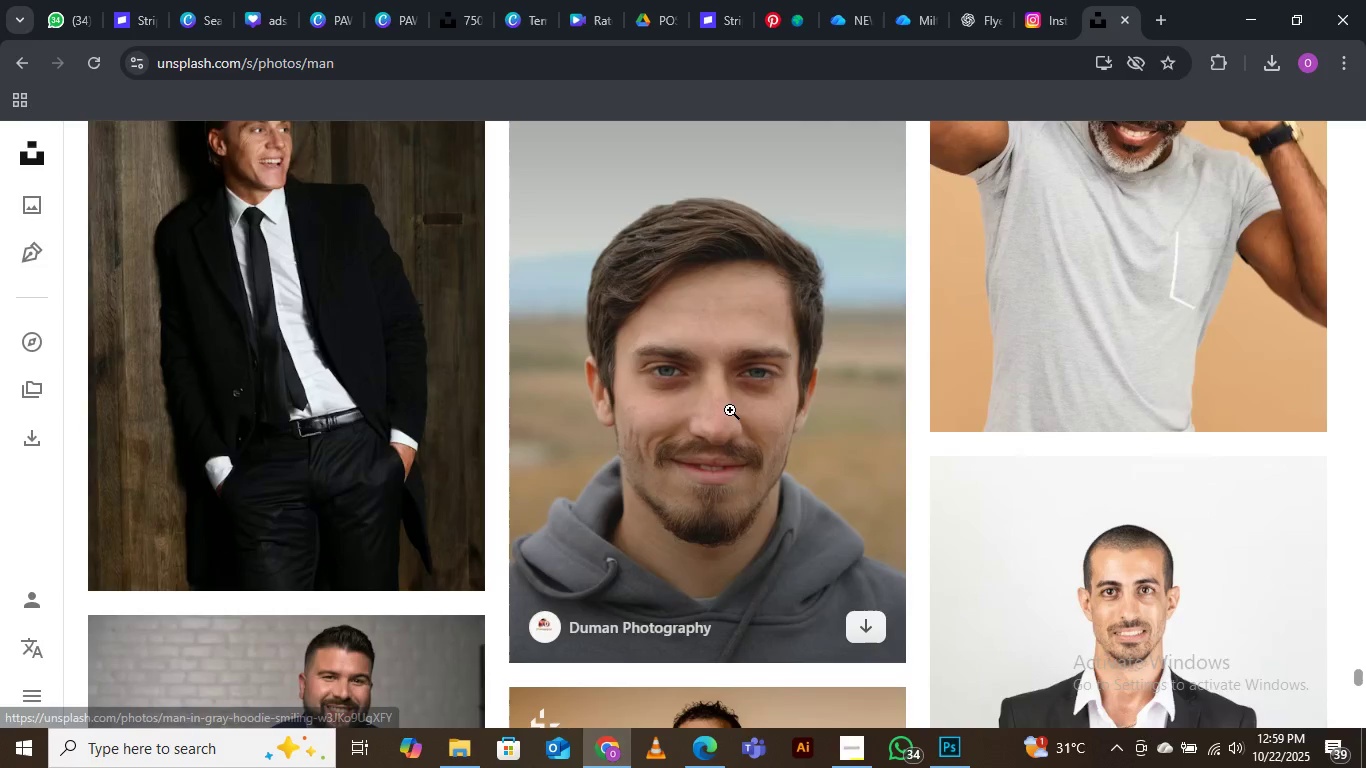 
scroll: coordinate [730, 410], scroll_direction: down, amount: 5.0
 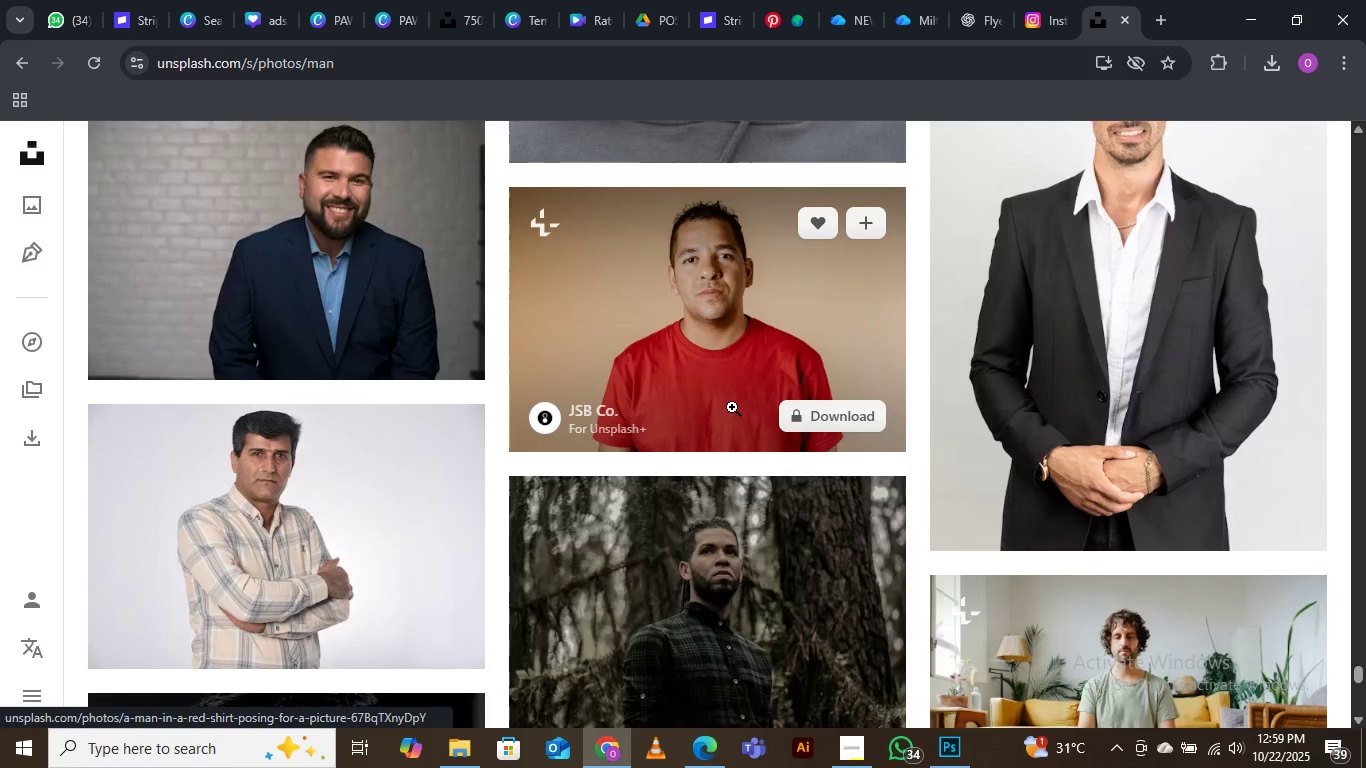 
scroll: coordinate [732, 407], scroll_direction: up, amount: 2.0
 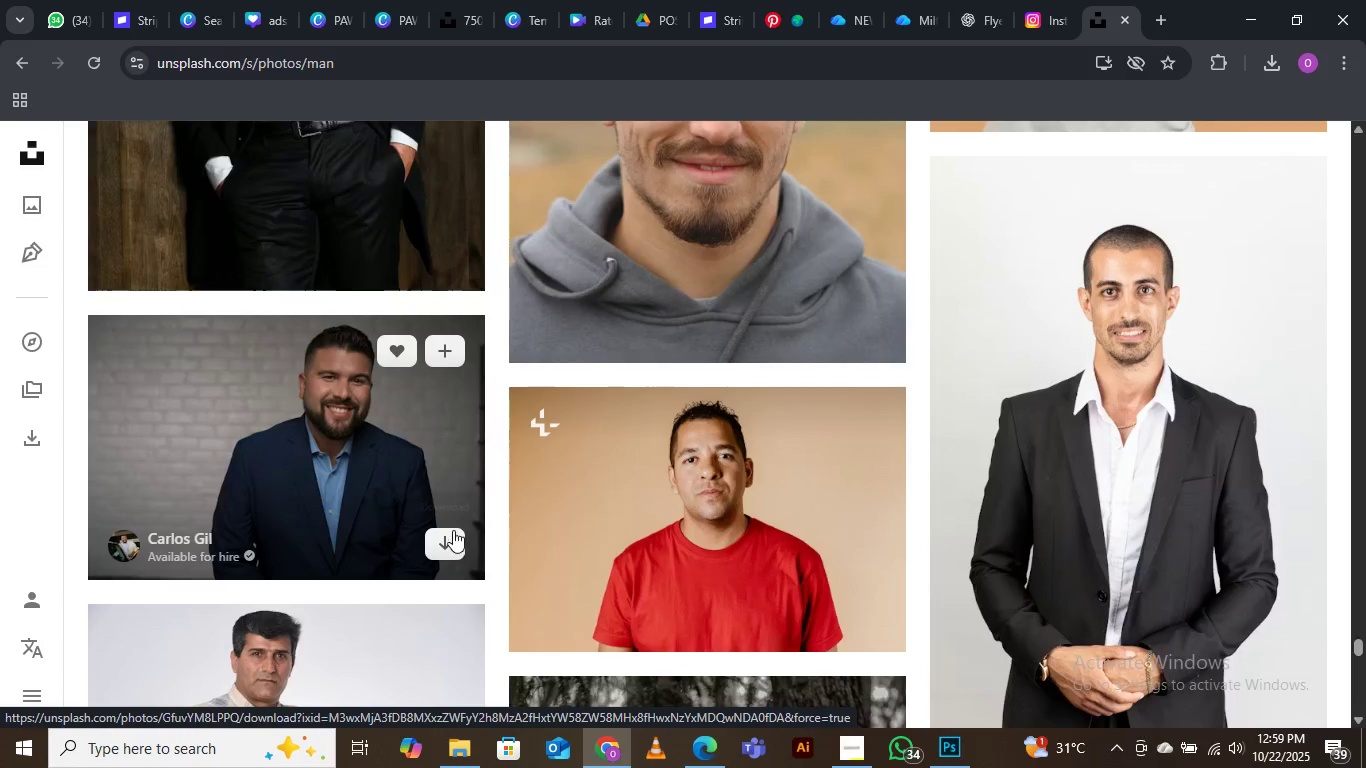 
left_click([444, 544])
 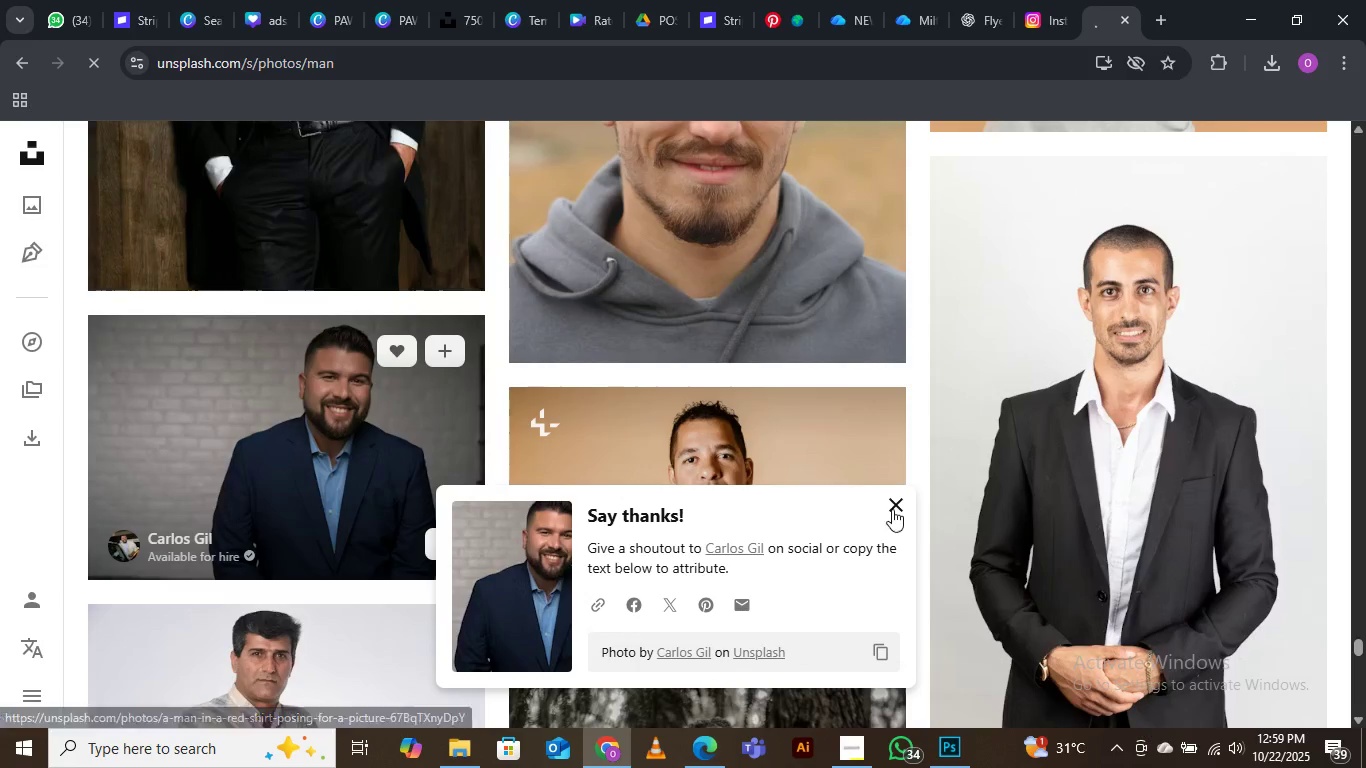 
left_click([895, 500])
 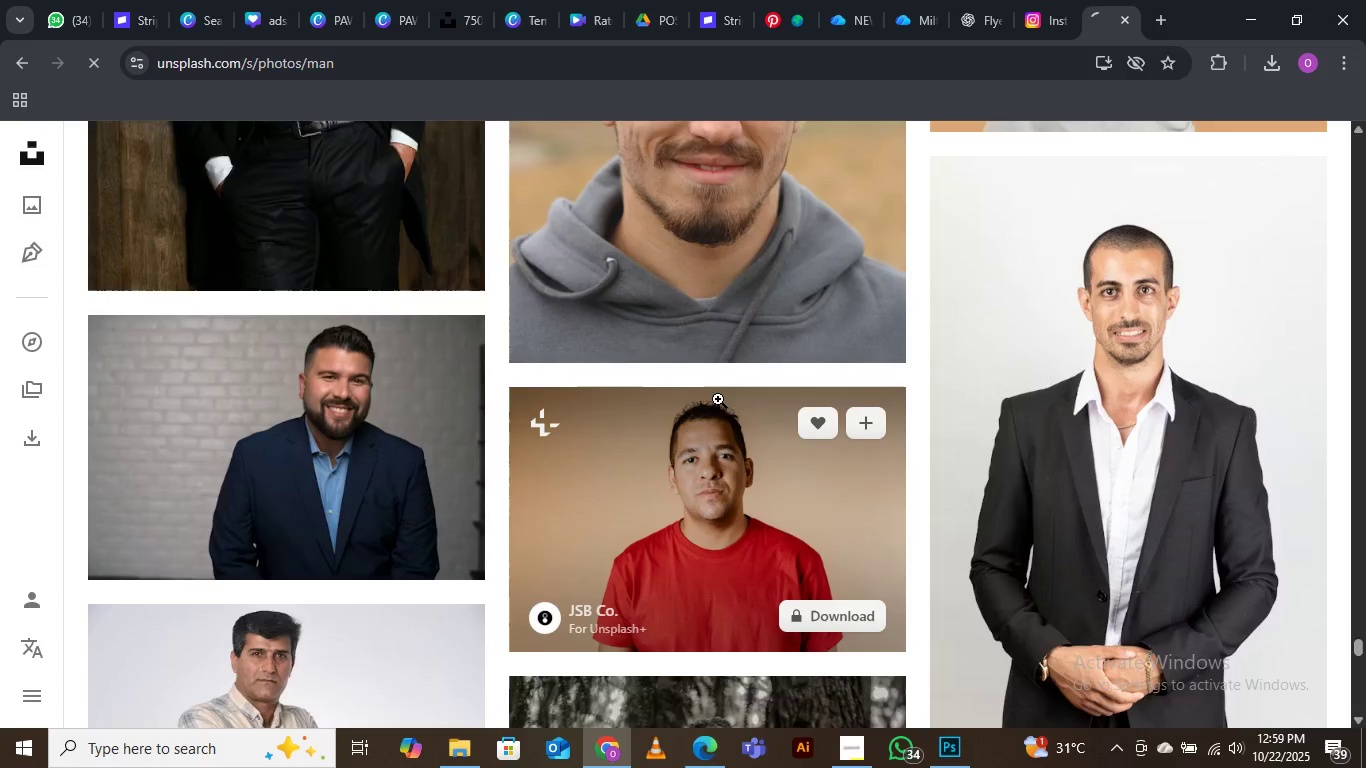 
scroll: coordinate [678, 427], scroll_direction: down, amount: 20.0
 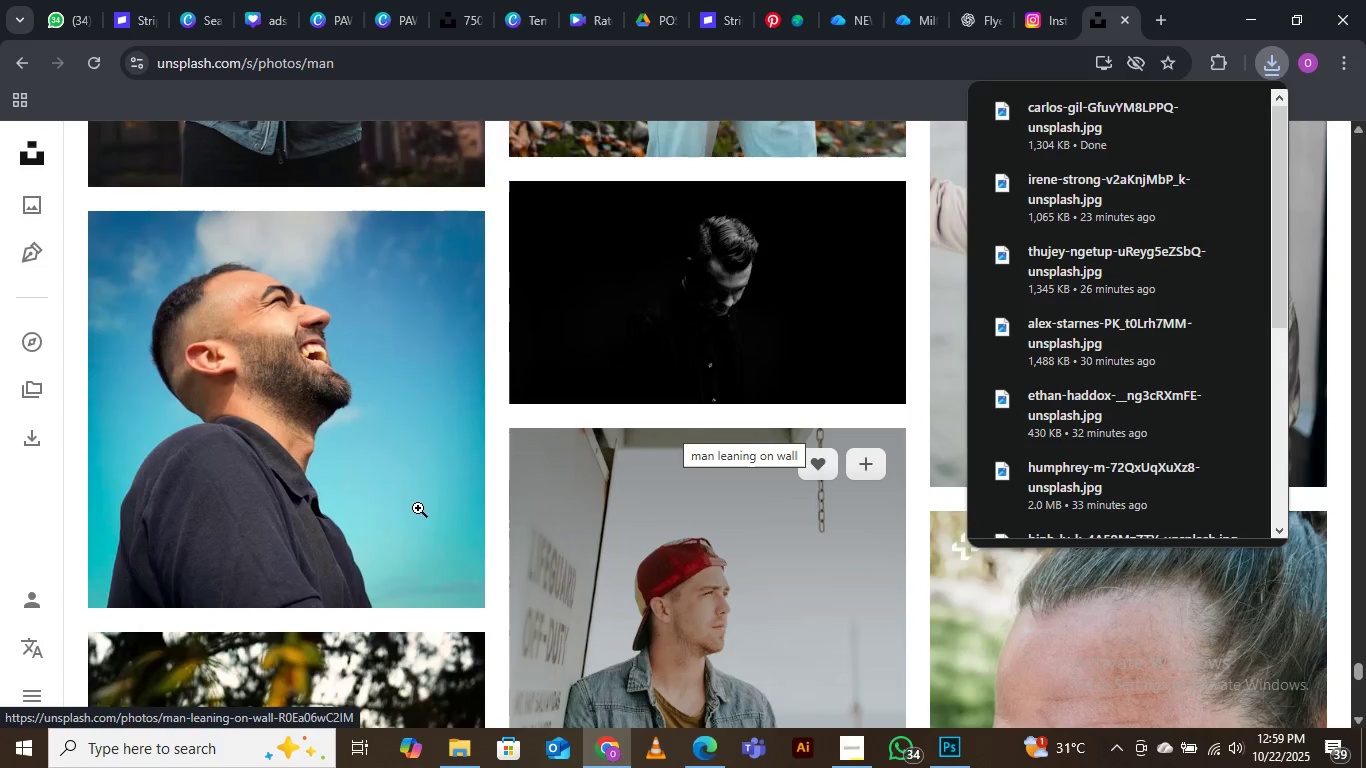 
scroll: coordinate [307, 435], scroll_direction: down, amount: 2.0
 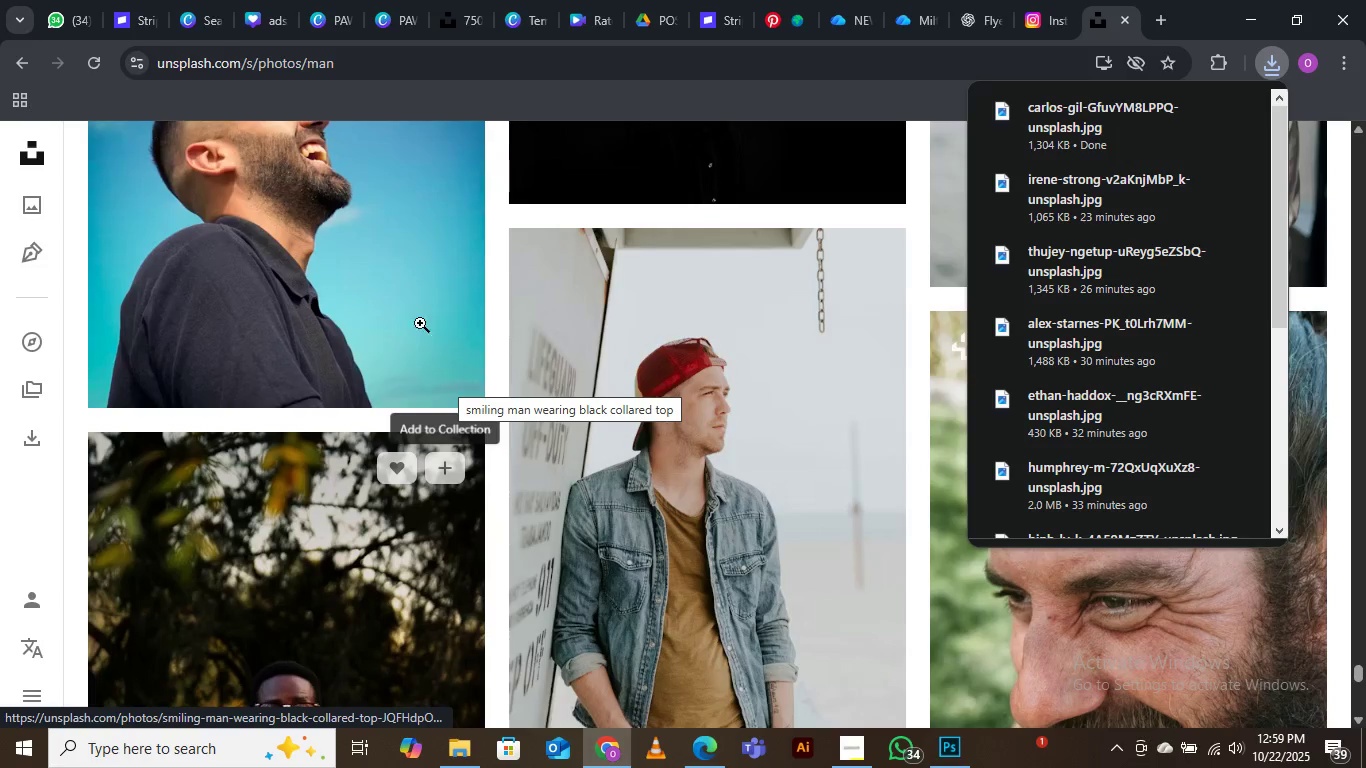 
scroll: coordinate [407, 297], scroll_direction: up, amount: 2.0
 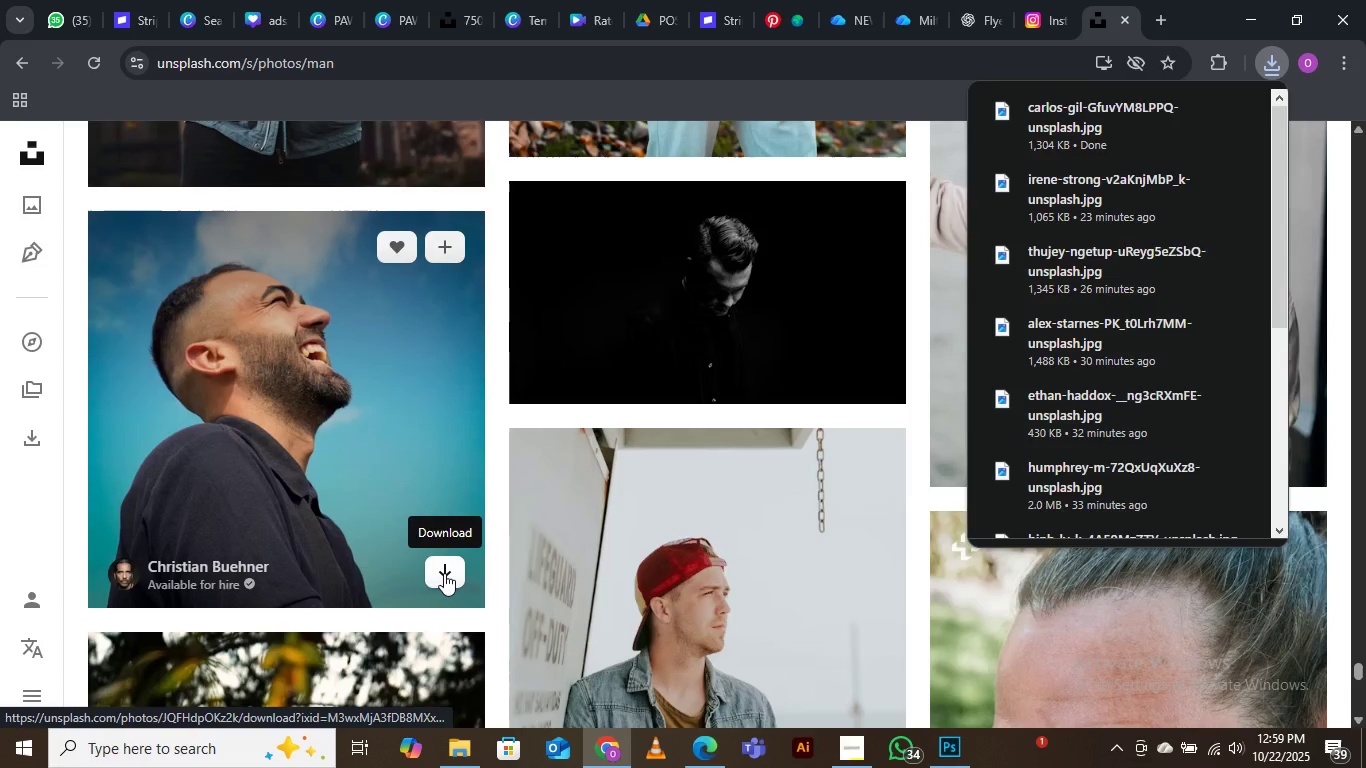 
left_click([444, 573])
 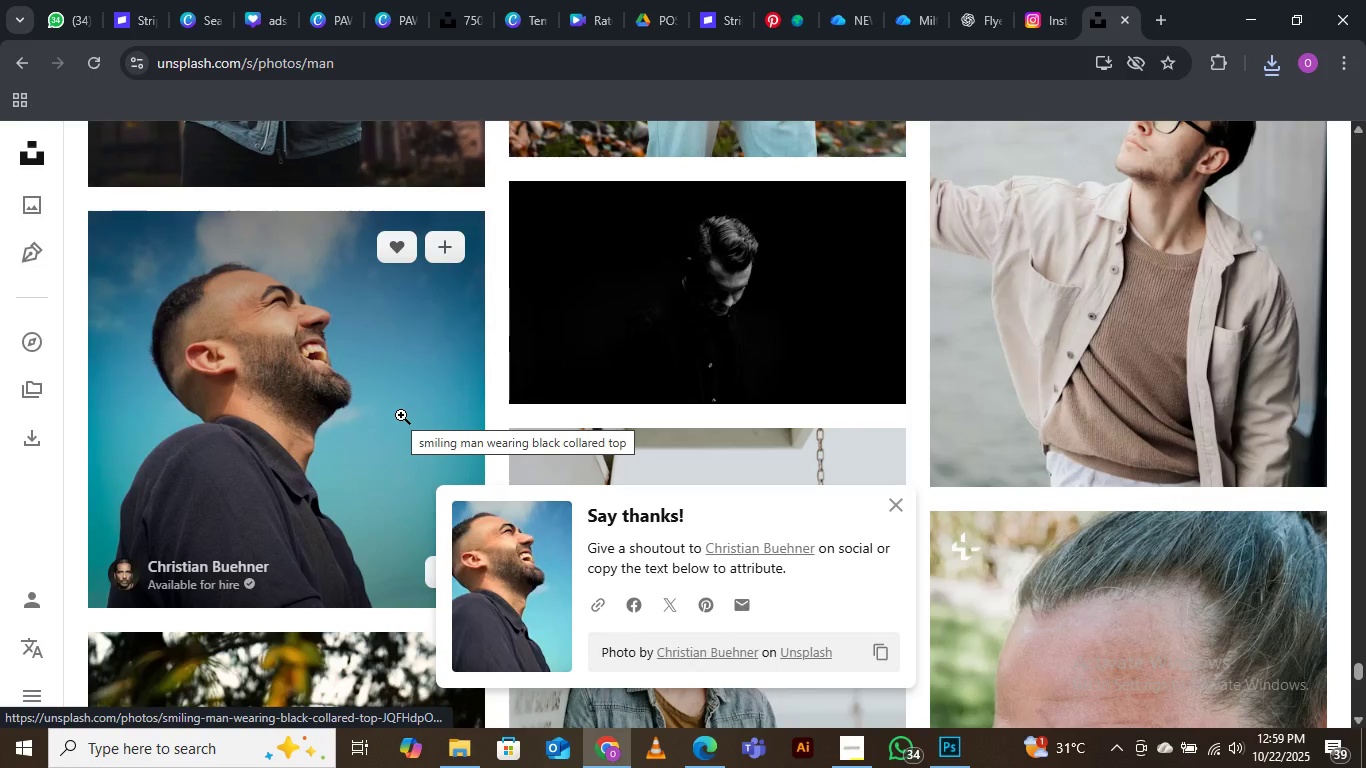 
wait(19.66)
 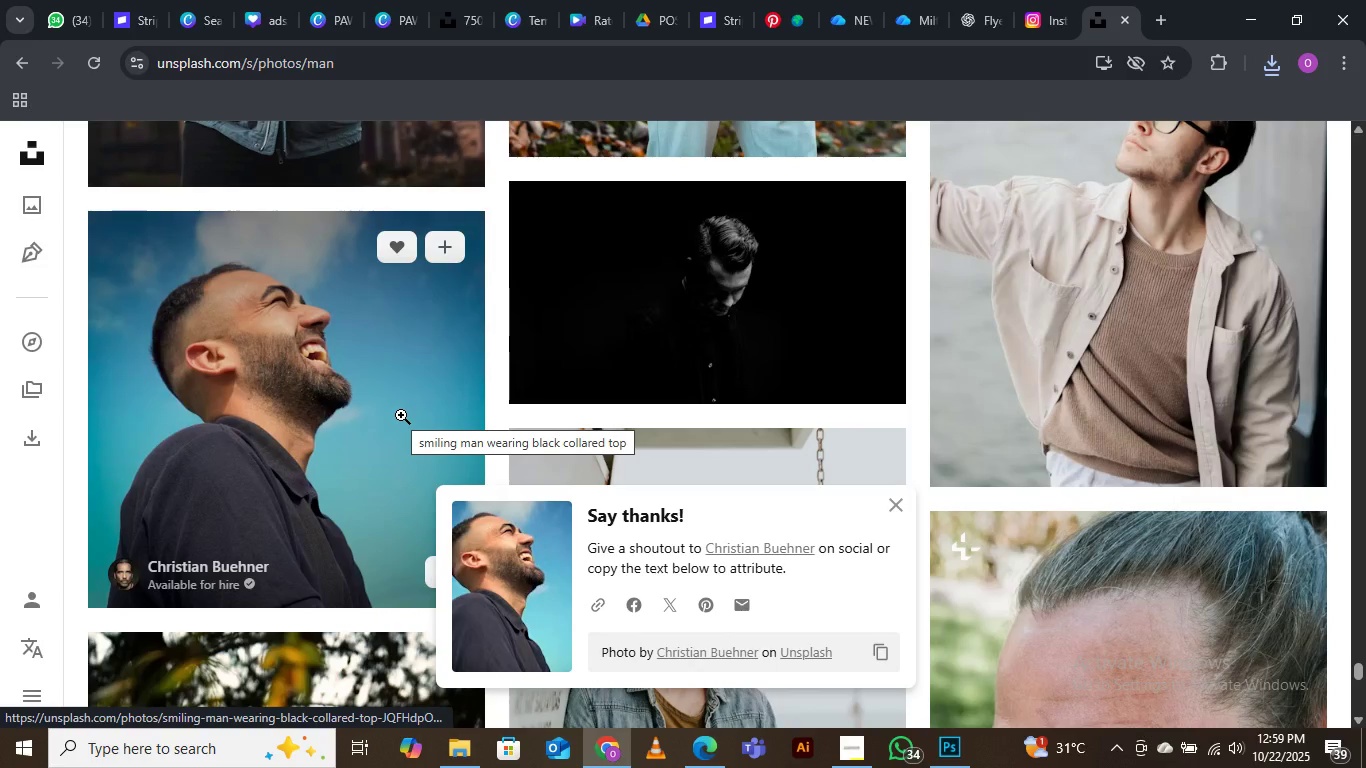 
scroll: coordinate [607, 265], scroll_direction: down, amount: 2.0
 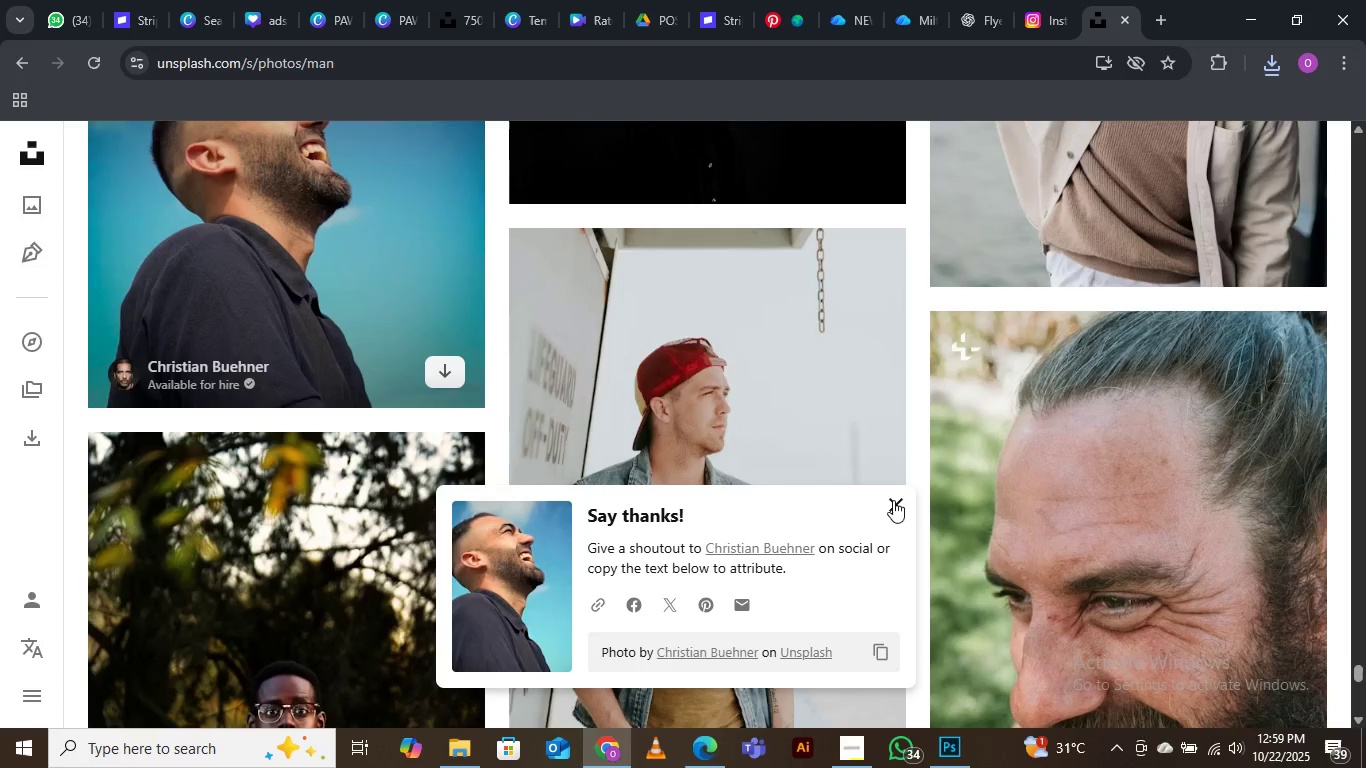 
left_click([894, 498])
 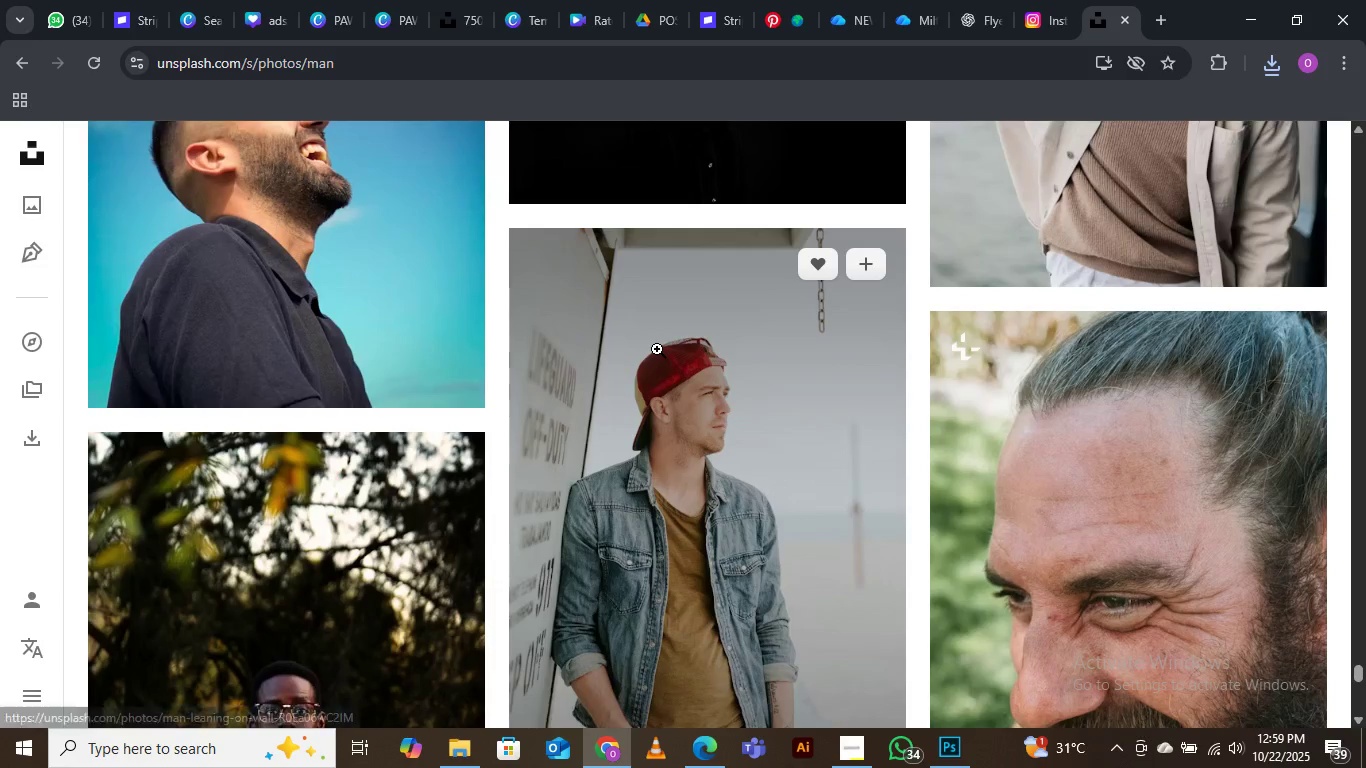 
scroll: coordinate [811, 507], scroll_direction: down, amount: 14.0
 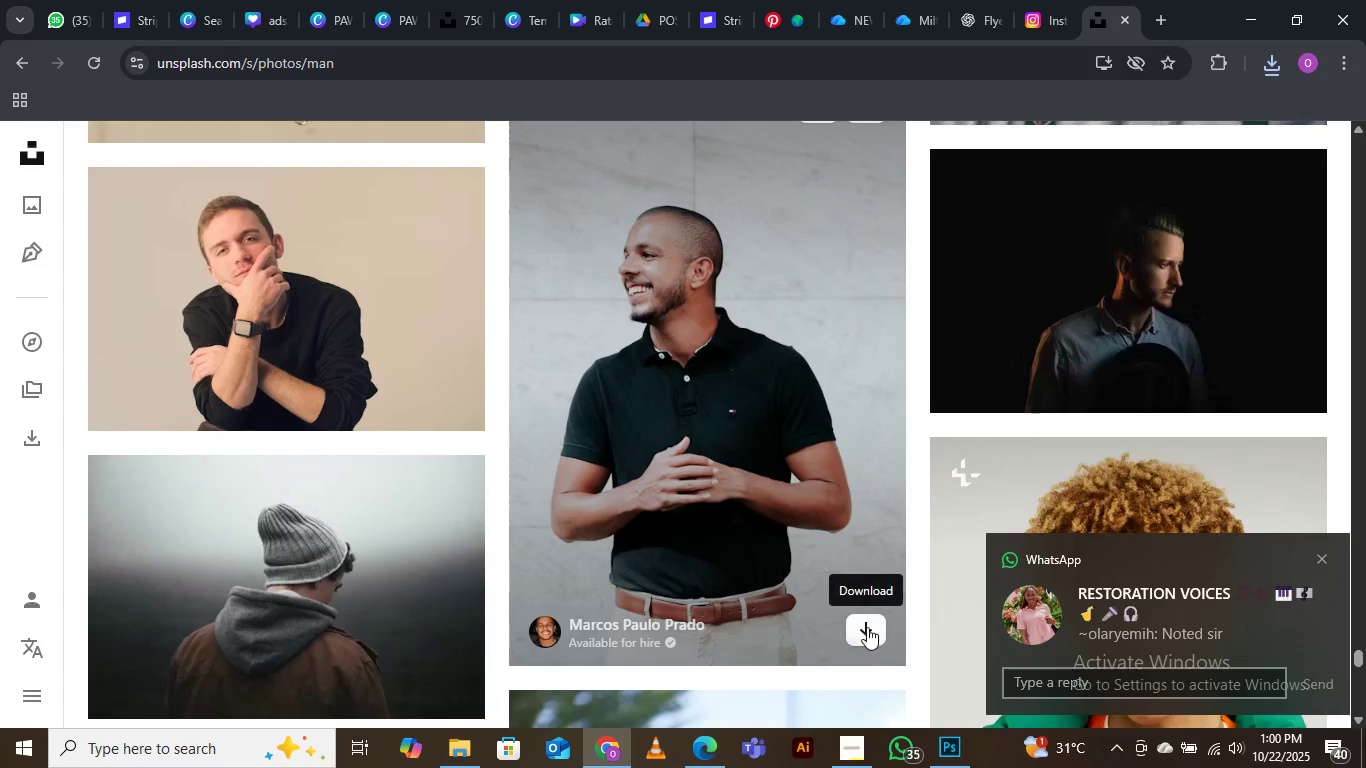 
left_click([867, 627])
 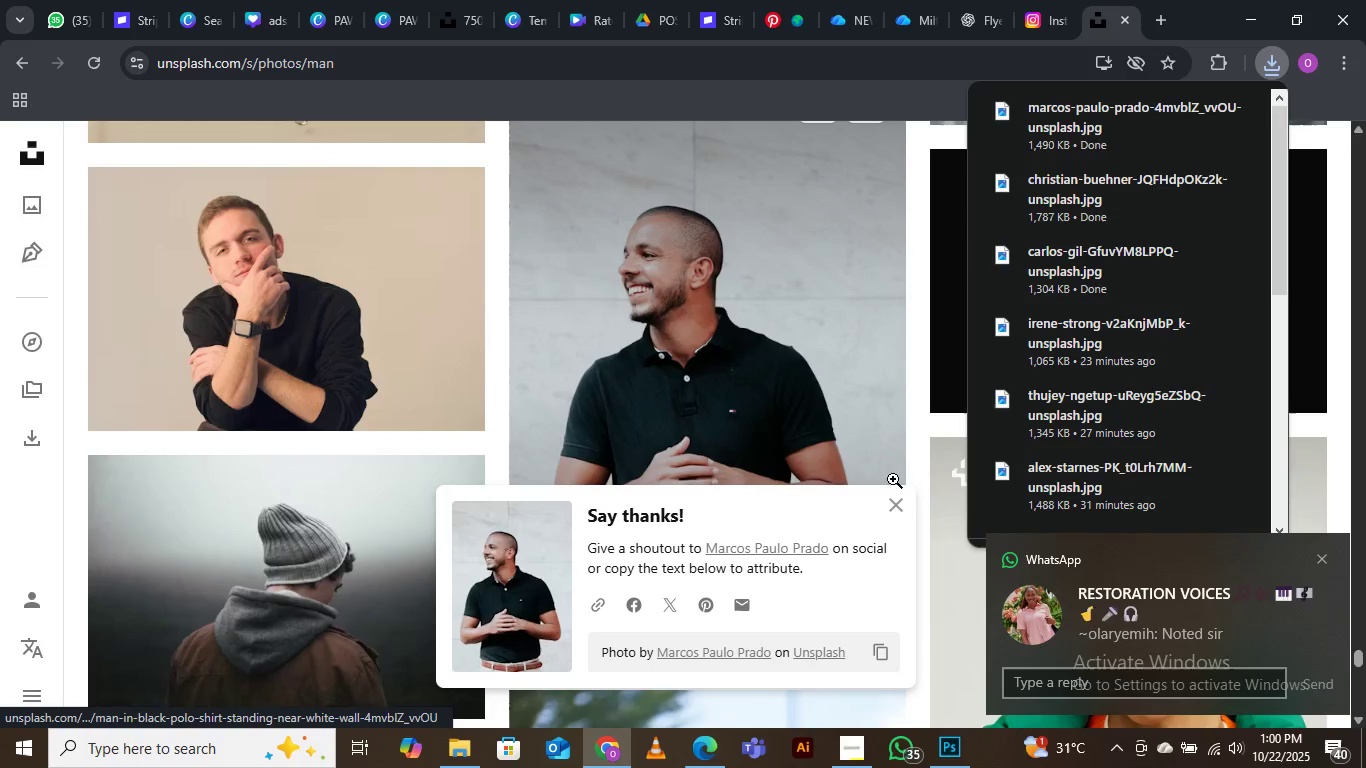 
left_click([897, 498])
 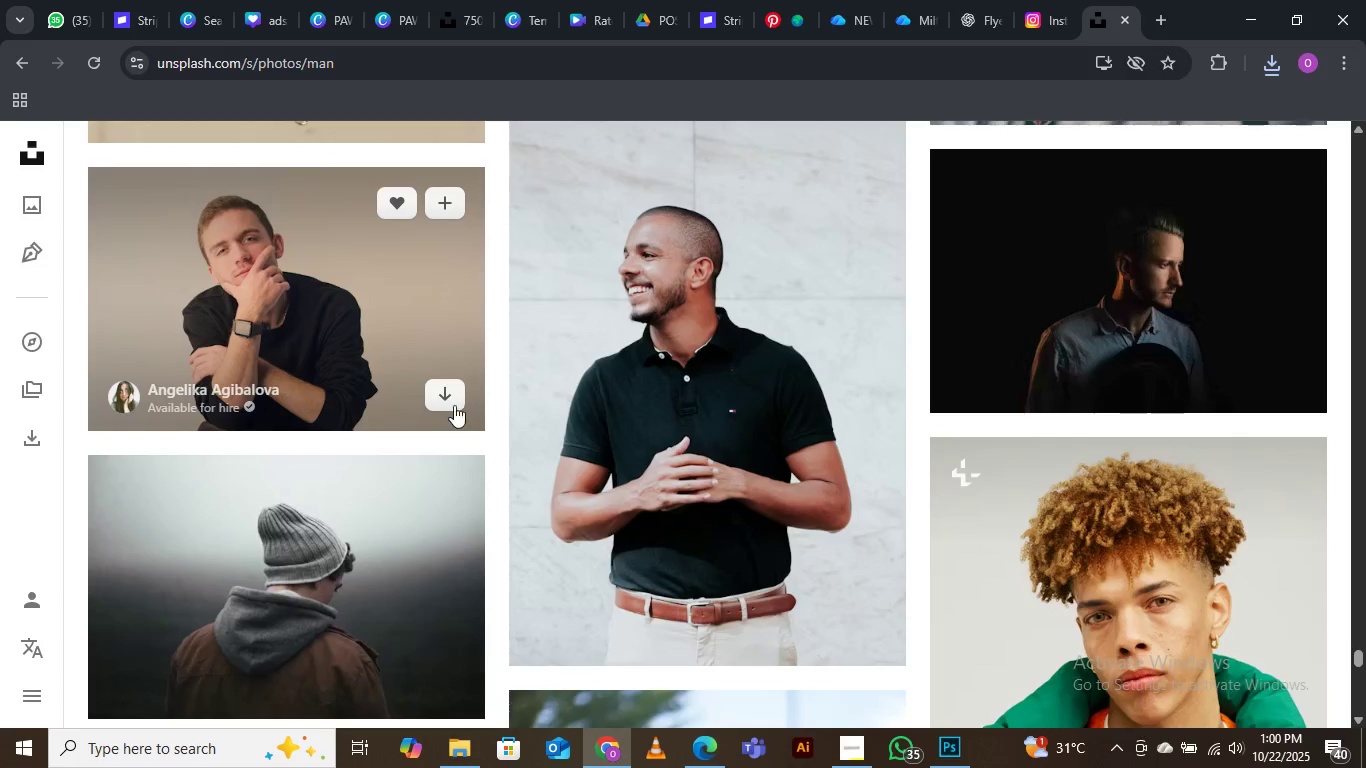 
left_click([445, 403])
 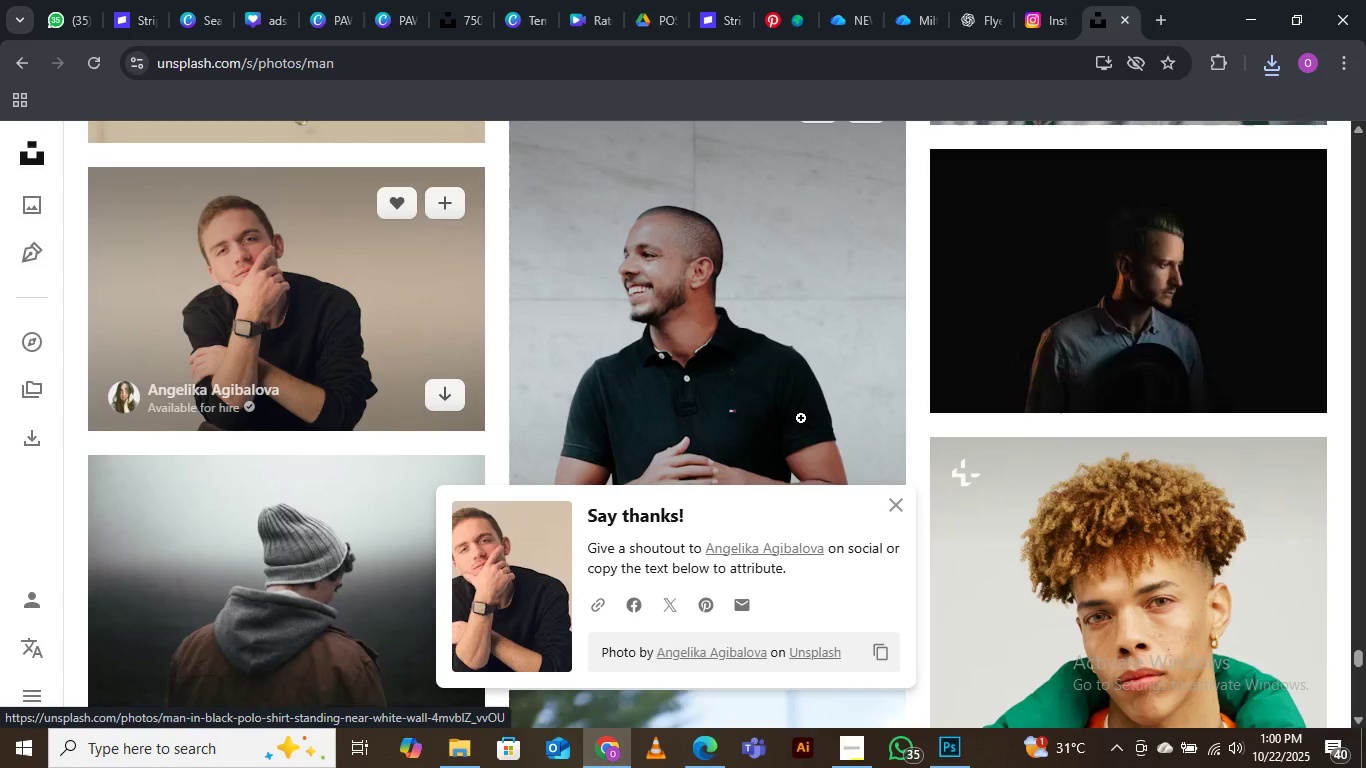 
left_click([897, 507])
 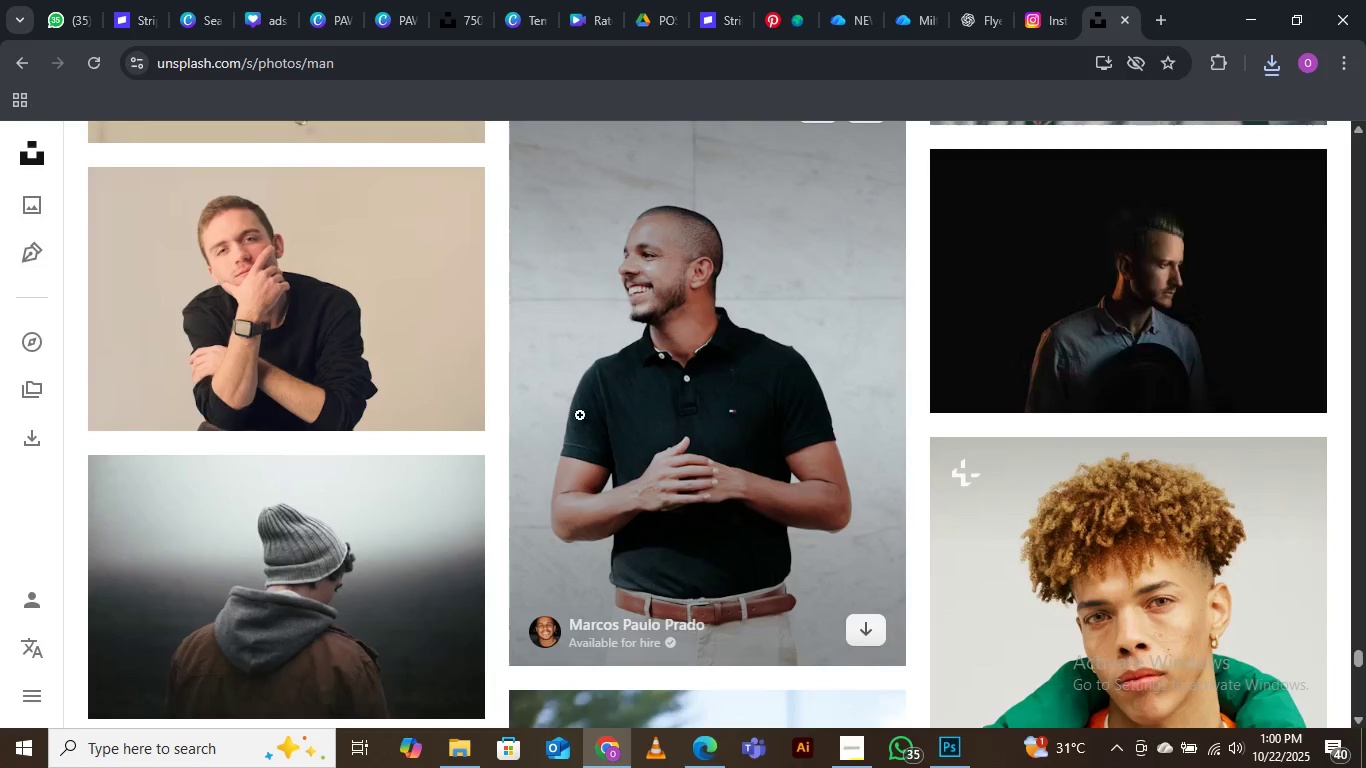 
scroll: coordinate [592, 396], scroll_direction: down, amount: 23.0
 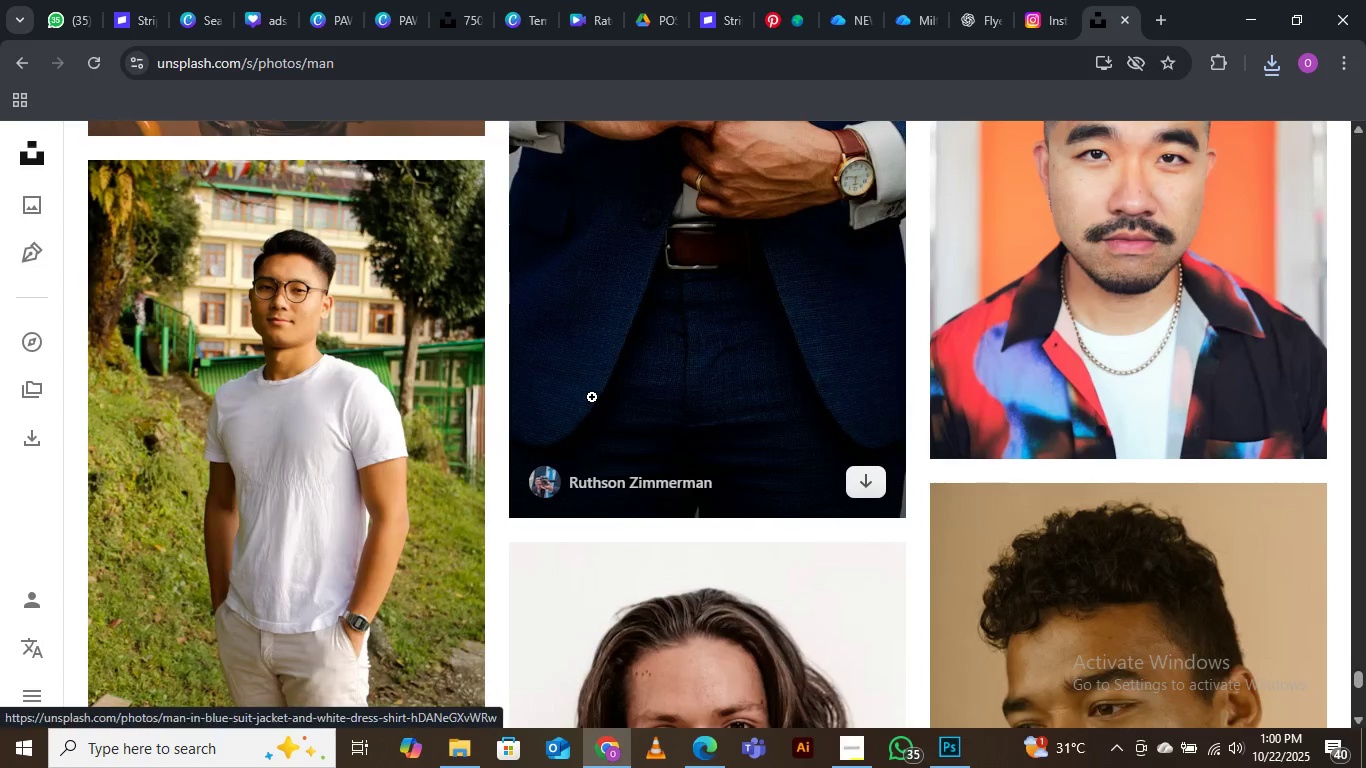 
scroll: coordinate [592, 397], scroll_direction: up, amount: 3.0
 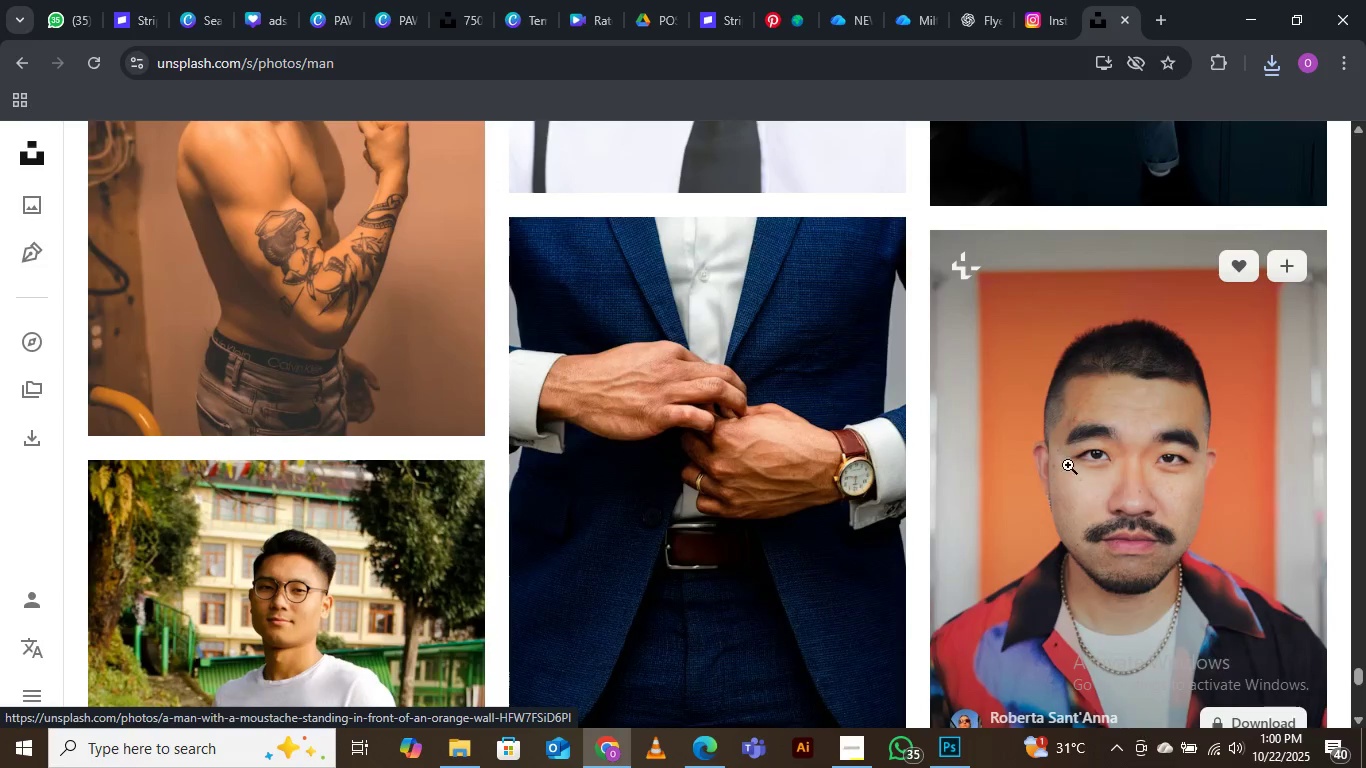 
scroll: coordinate [703, 480], scroll_direction: down, amount: 22.0
 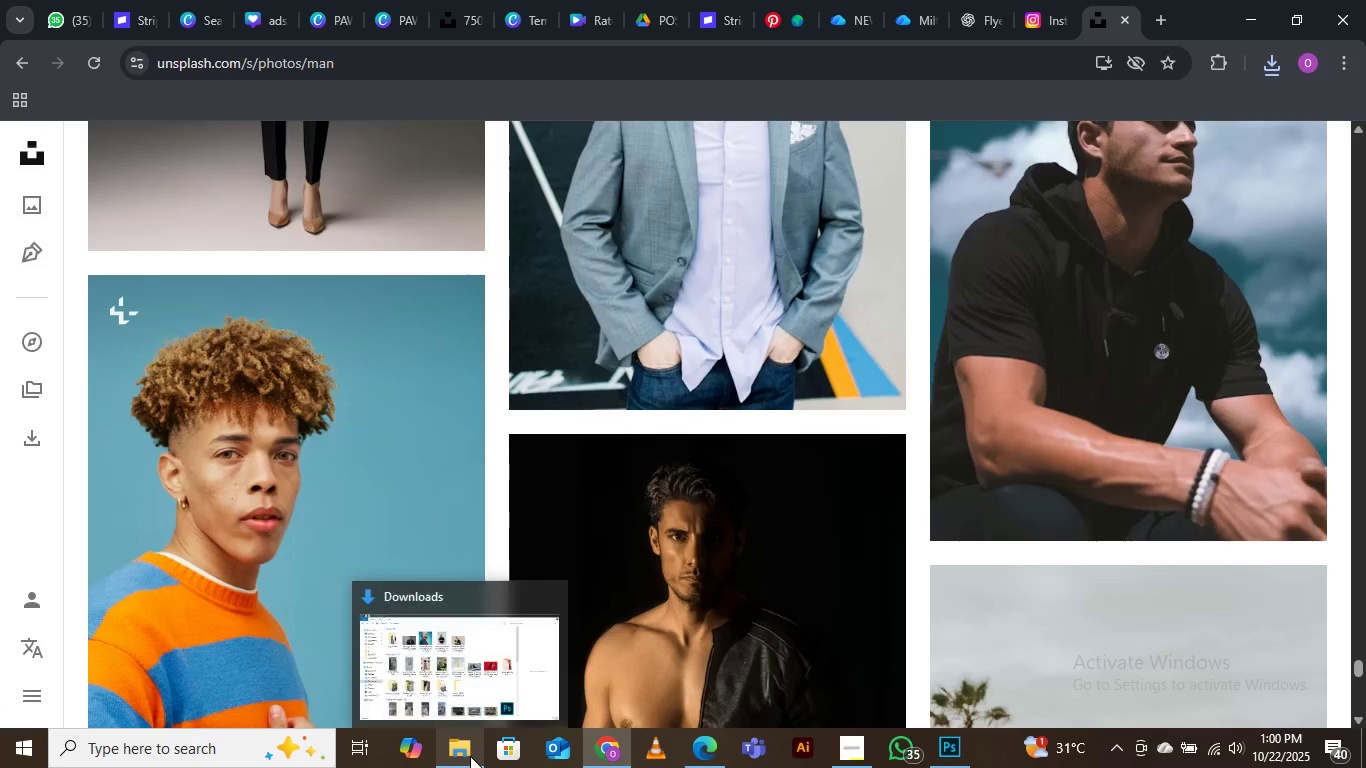 
left_click([439, 669])
 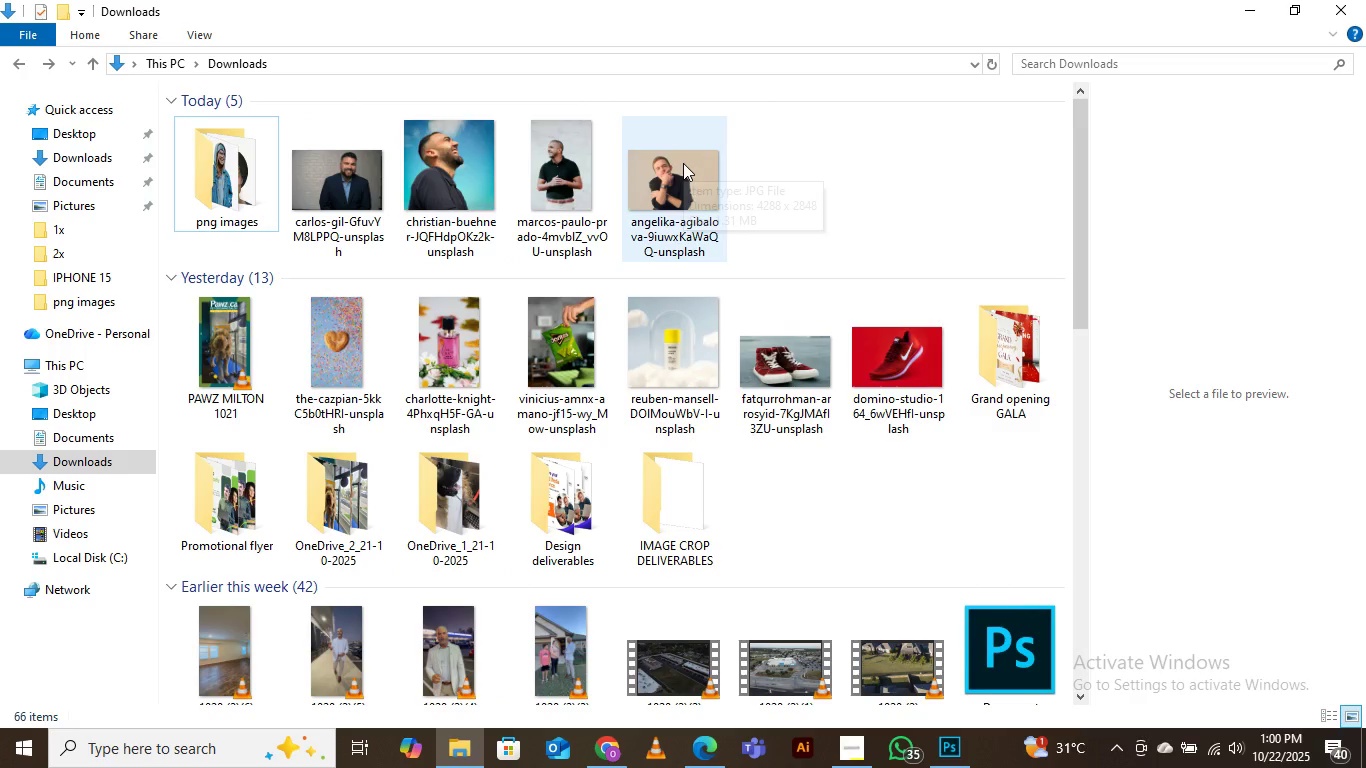 
wait(5.42)
 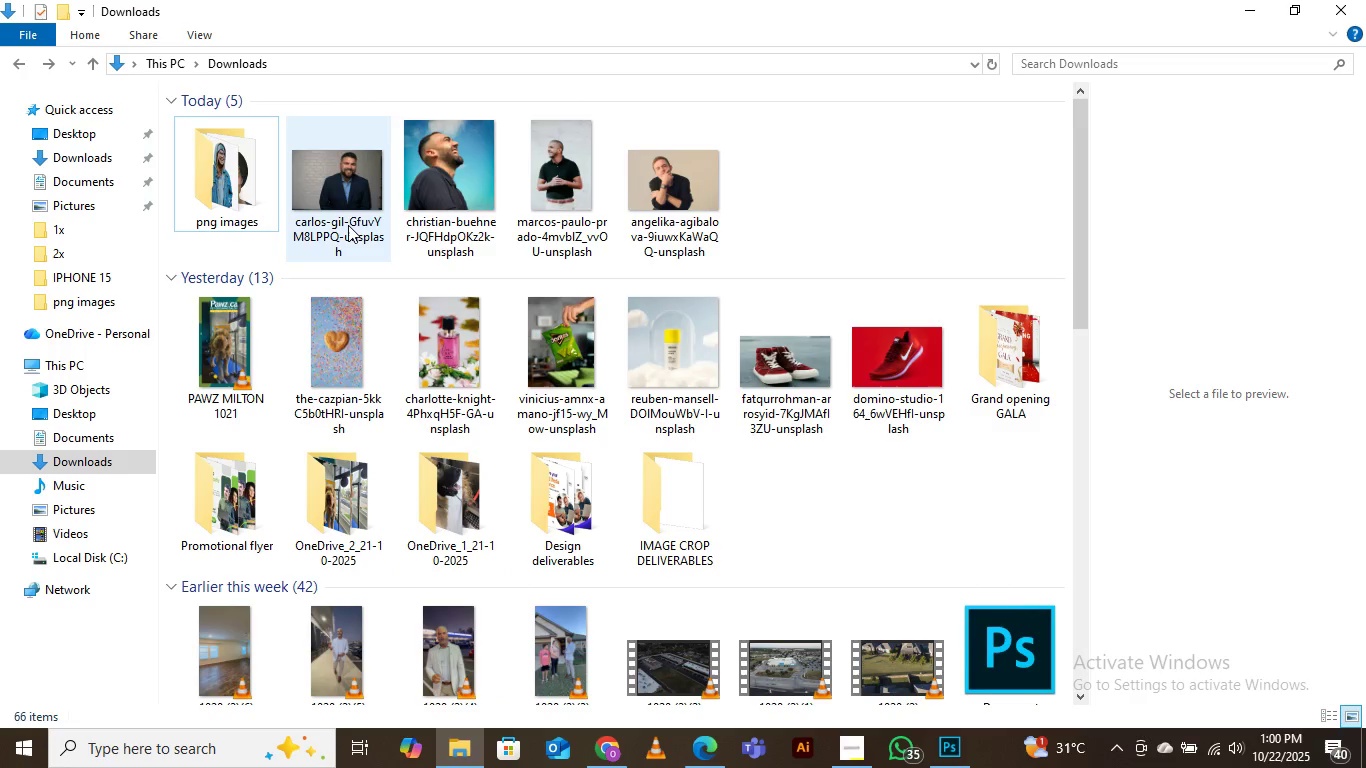 
mouse_move([616, 700])
 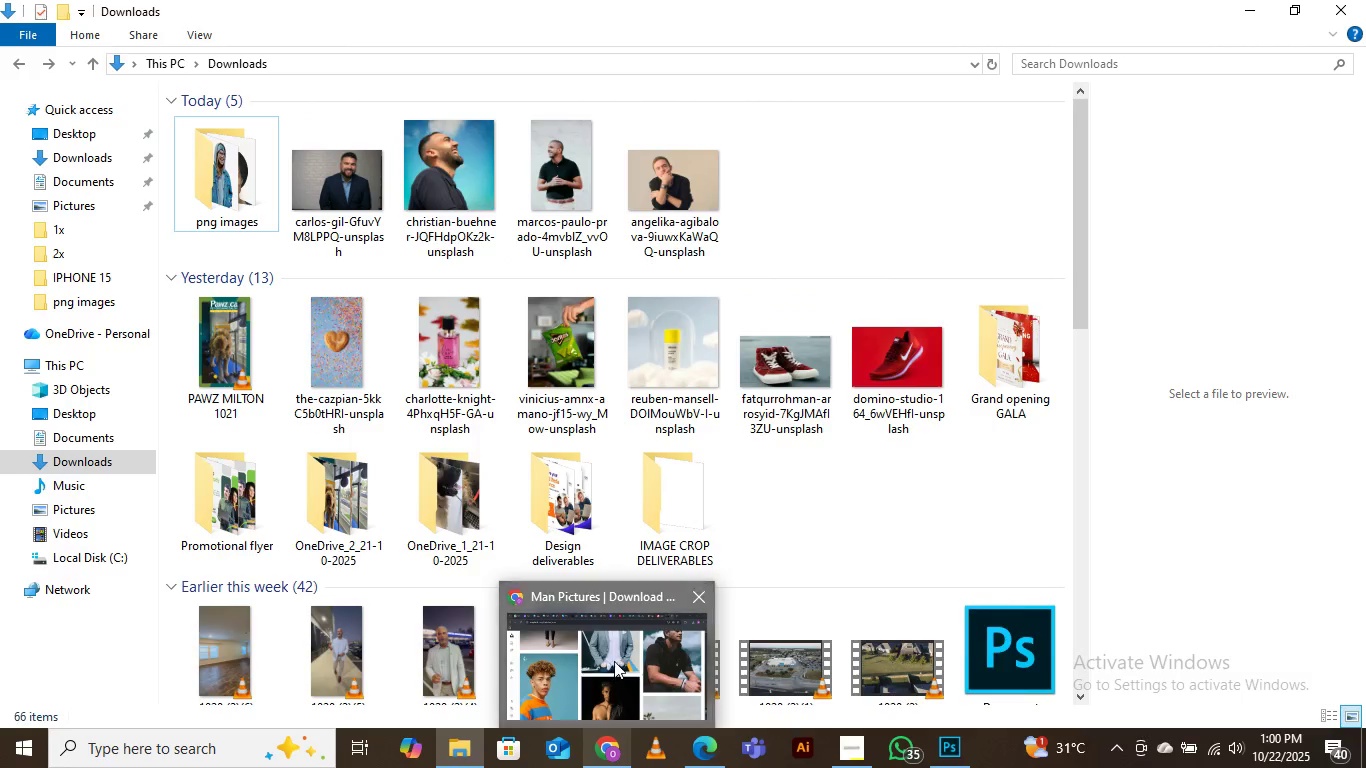 
left_click([614, 661])
 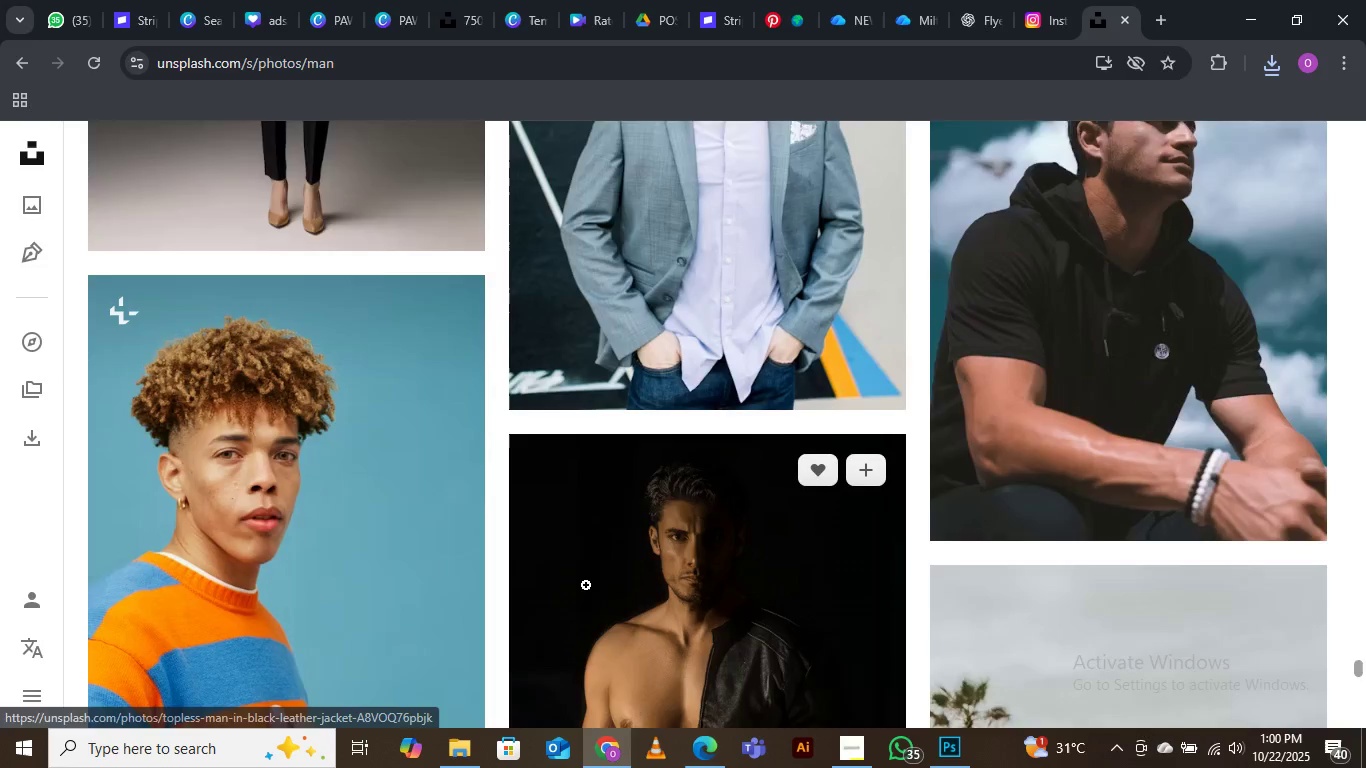 
scroll: coordinate [556, 455], scroll_direction: down, amount: 18.0
 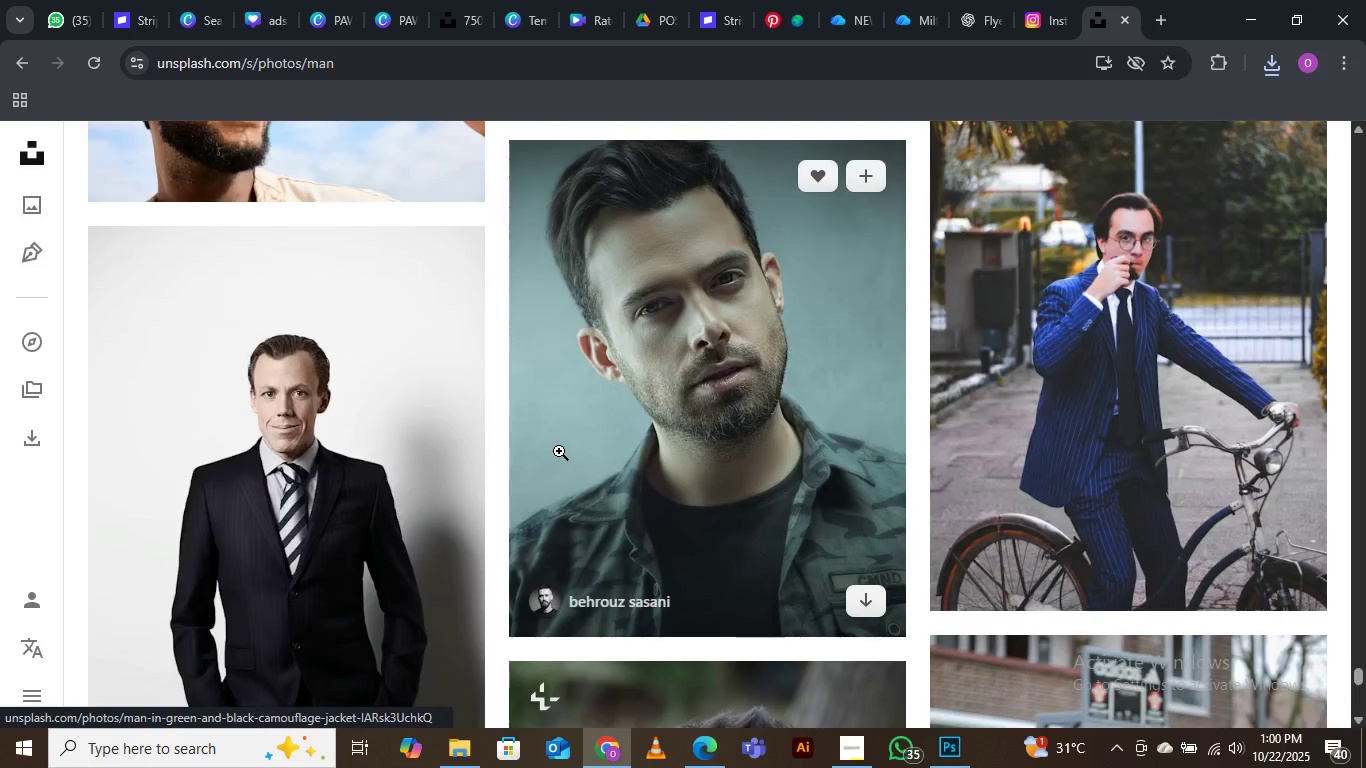 
scroll: coordinate [559, 451], scroll_direction: up, amount: 4.0
 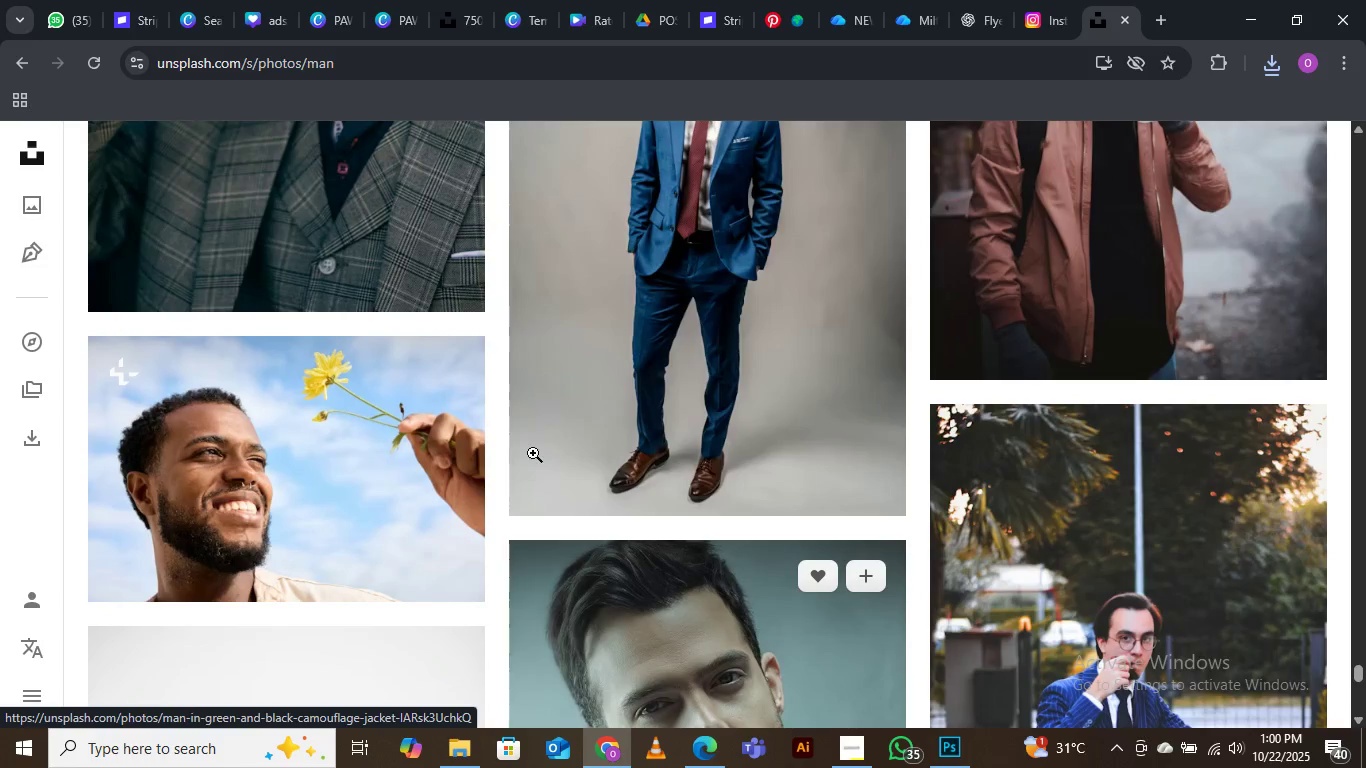 
mouse_move([546, 471])
 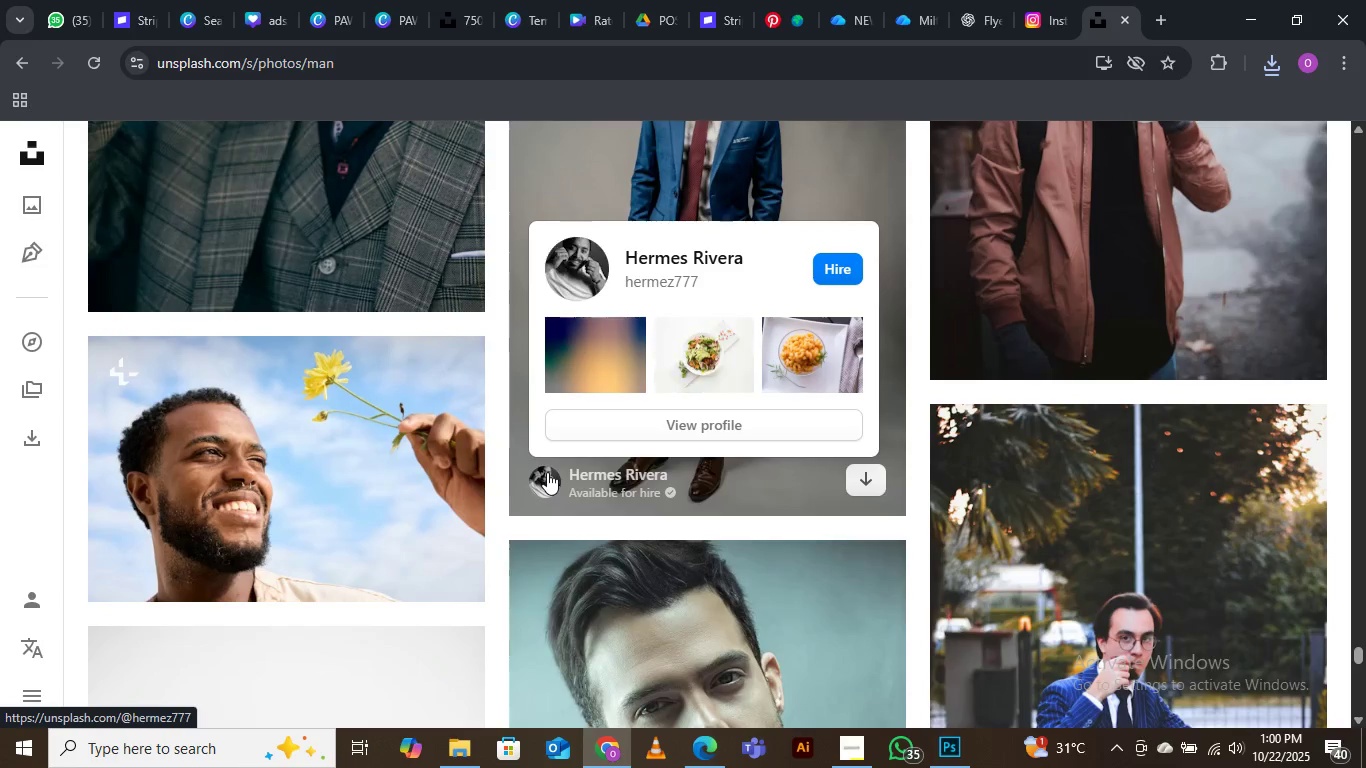 
scroll: coordinate [541, 468], scroll_direction: down, amount: 24.0
 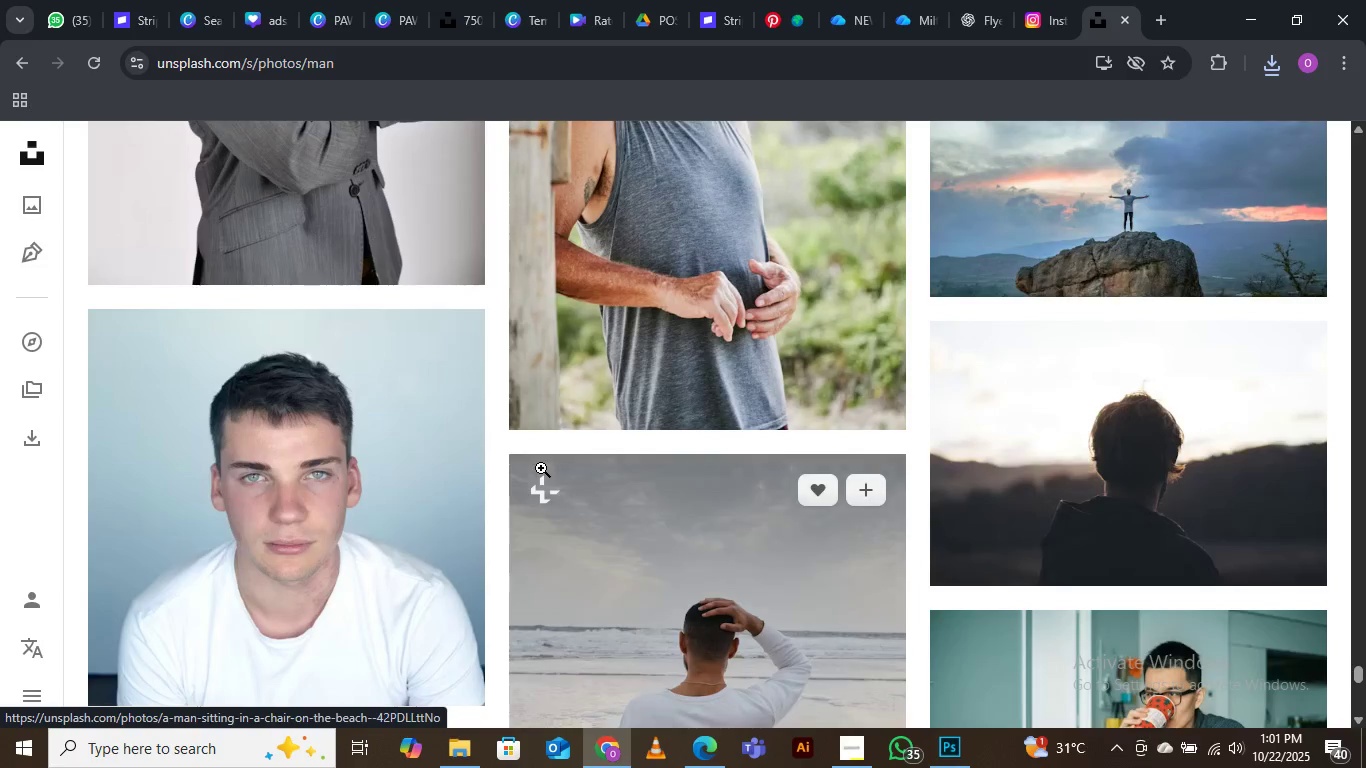 
scroll: coordinate [694, 526], scroll_direction: down, amount: 23.0
 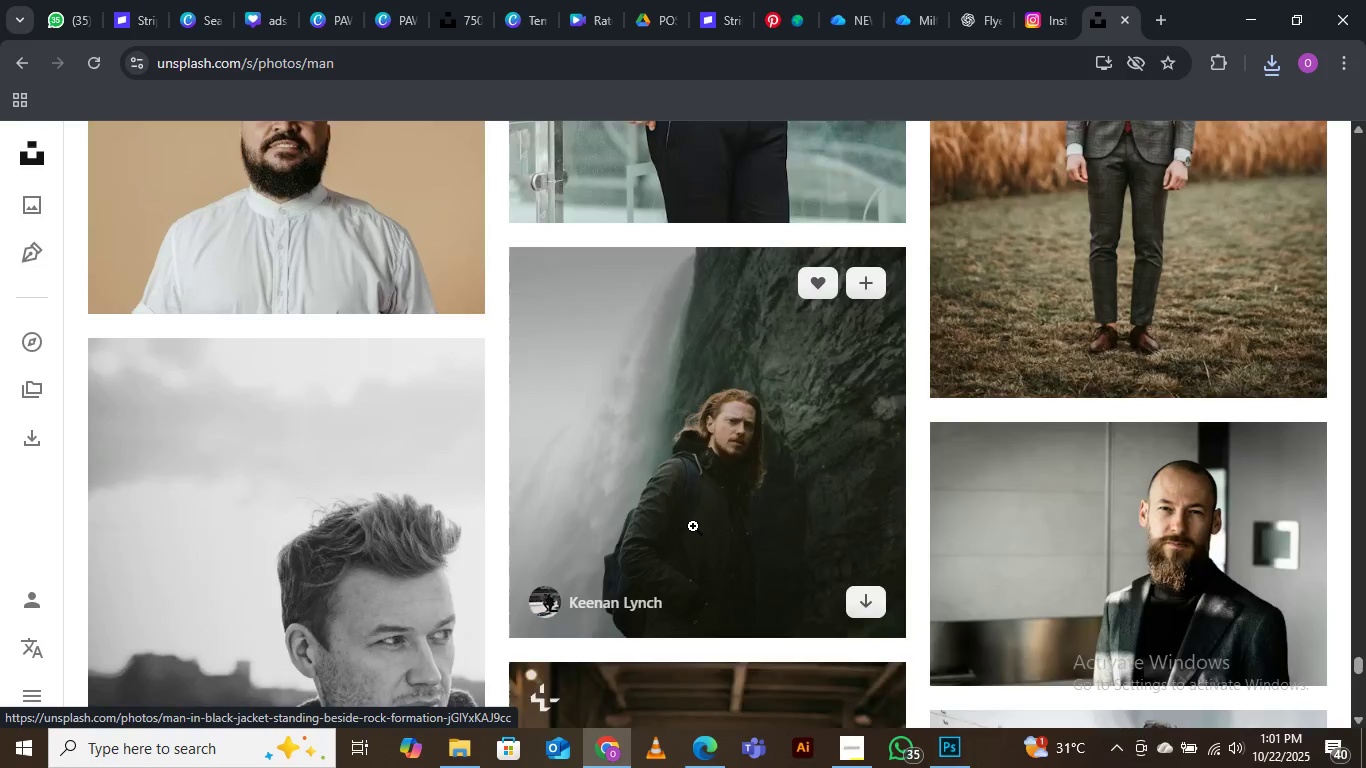 
scroll: coordinate [693, 526], scroll_direction: up, amount: 2.0
 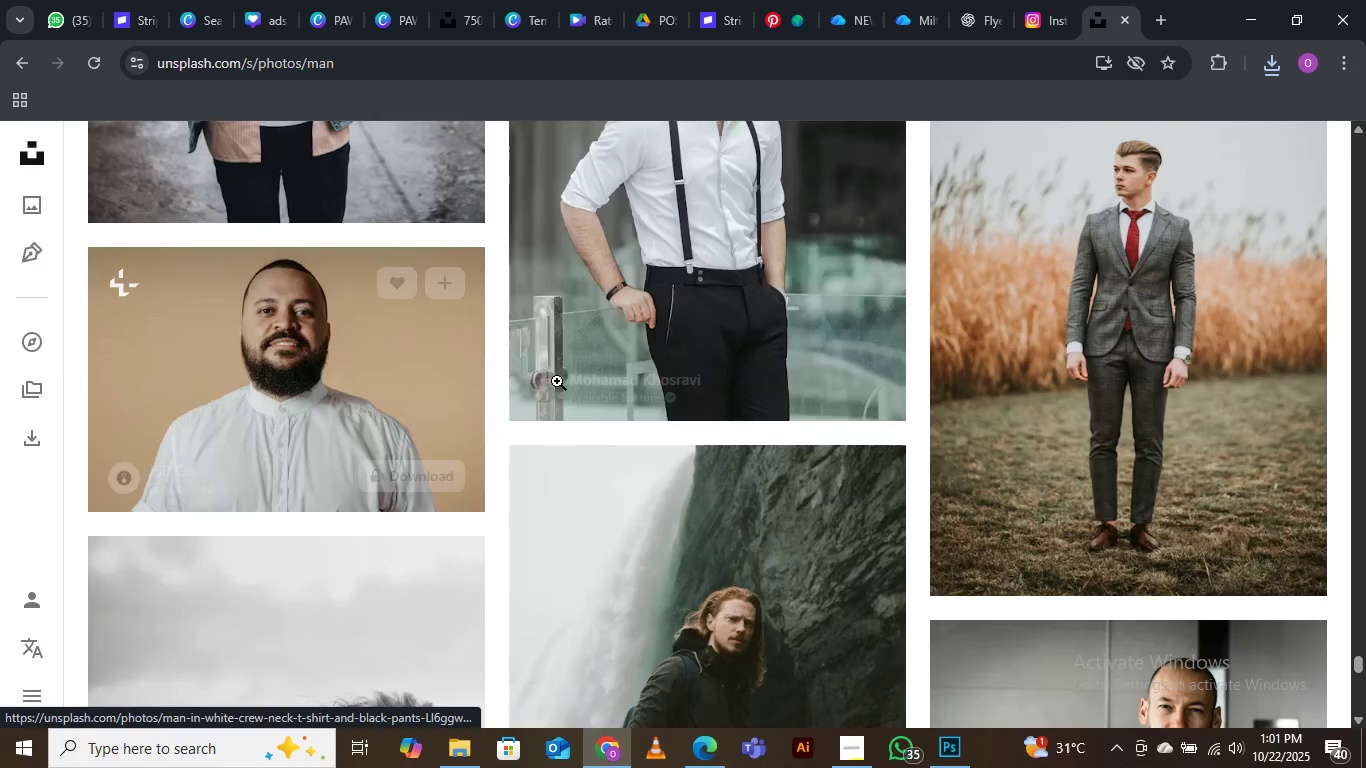 
scroll: coordinate [591, 522], scroll_direction: down, amount: 25.0
 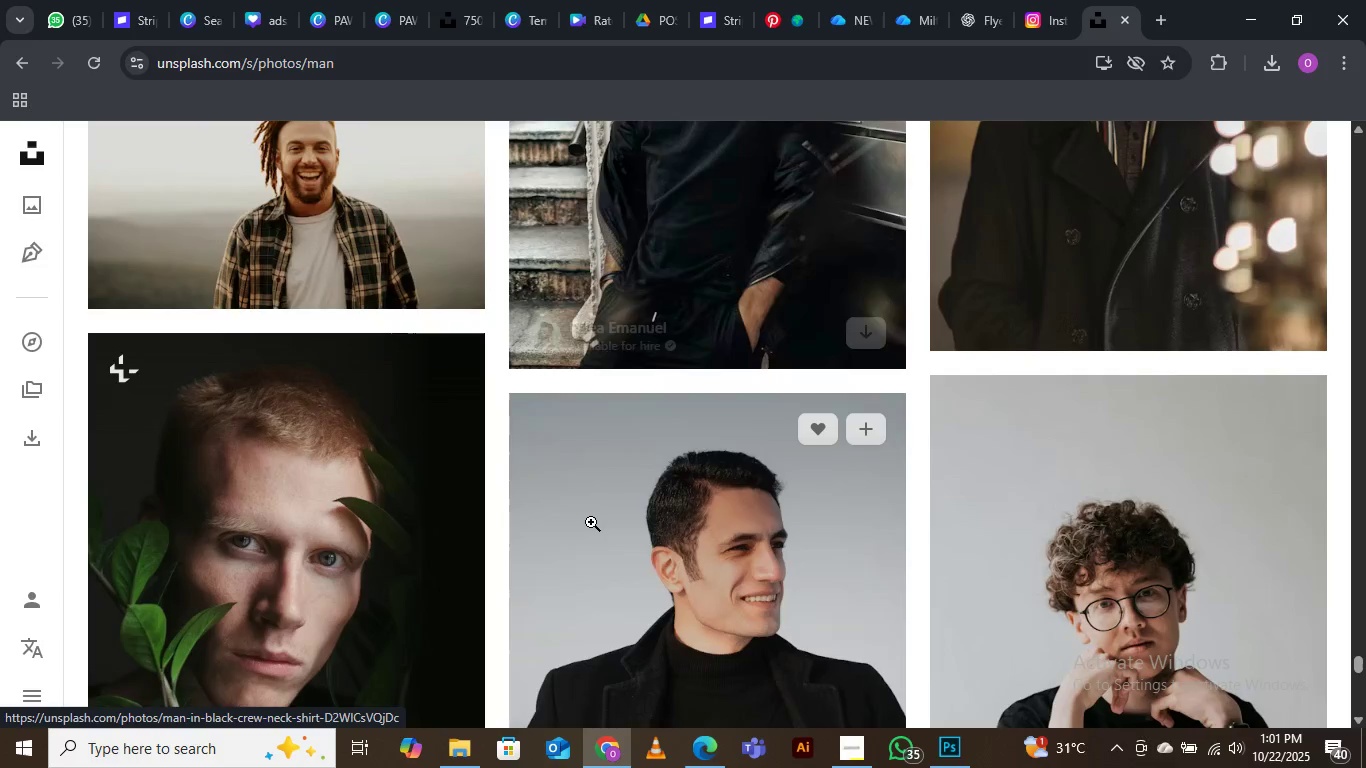 
scroll: coordinate [715, 536], scroll_direction: down, amount: 5.0
 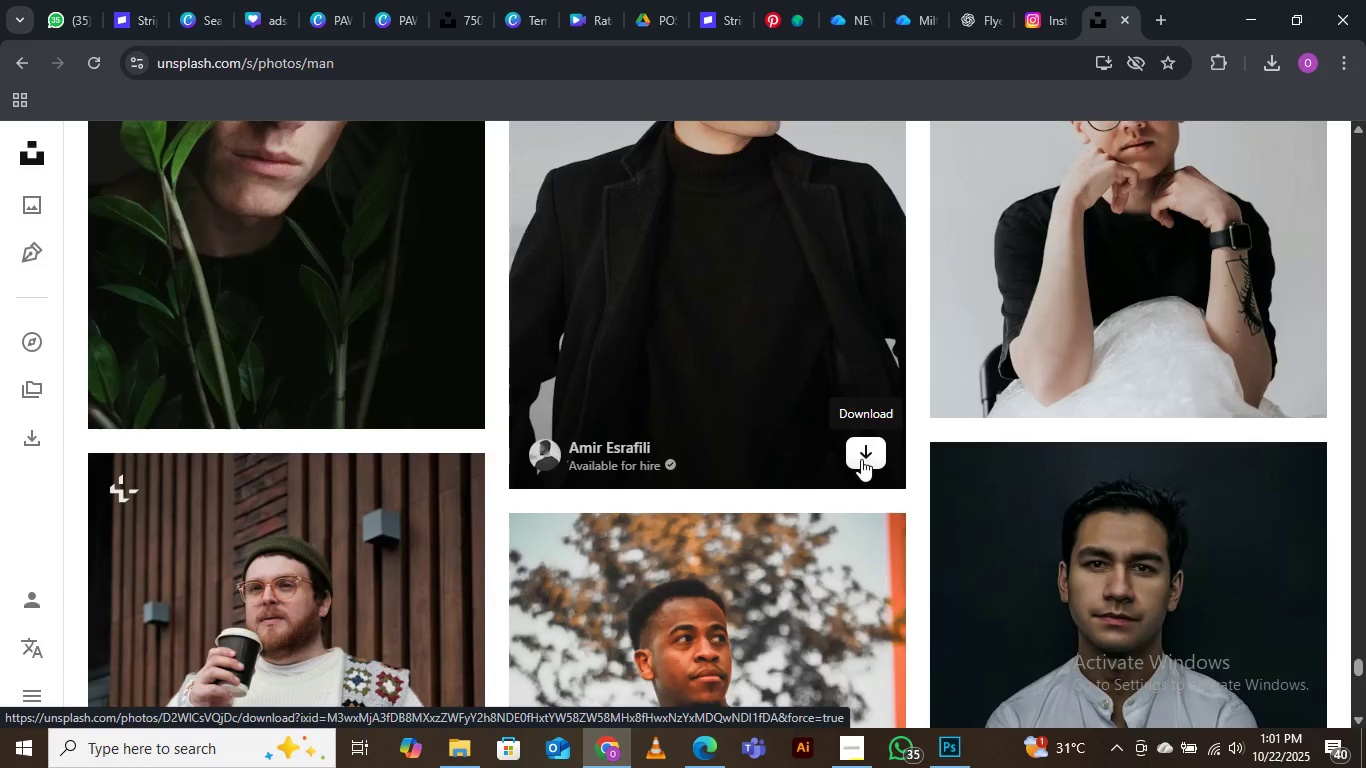 
left_click([861, 459])
 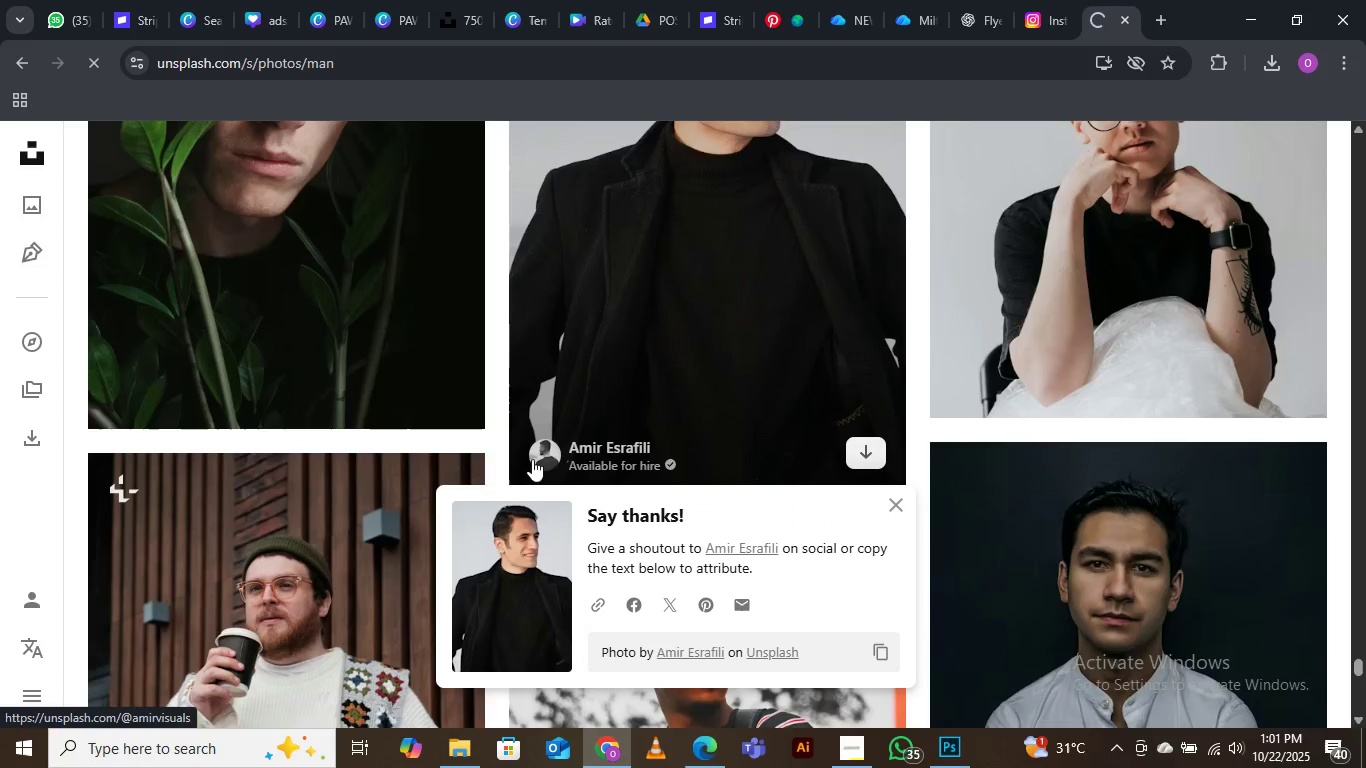 
scroll: coordinate [573, 469], scroll_direction: down, amount: 3.0
 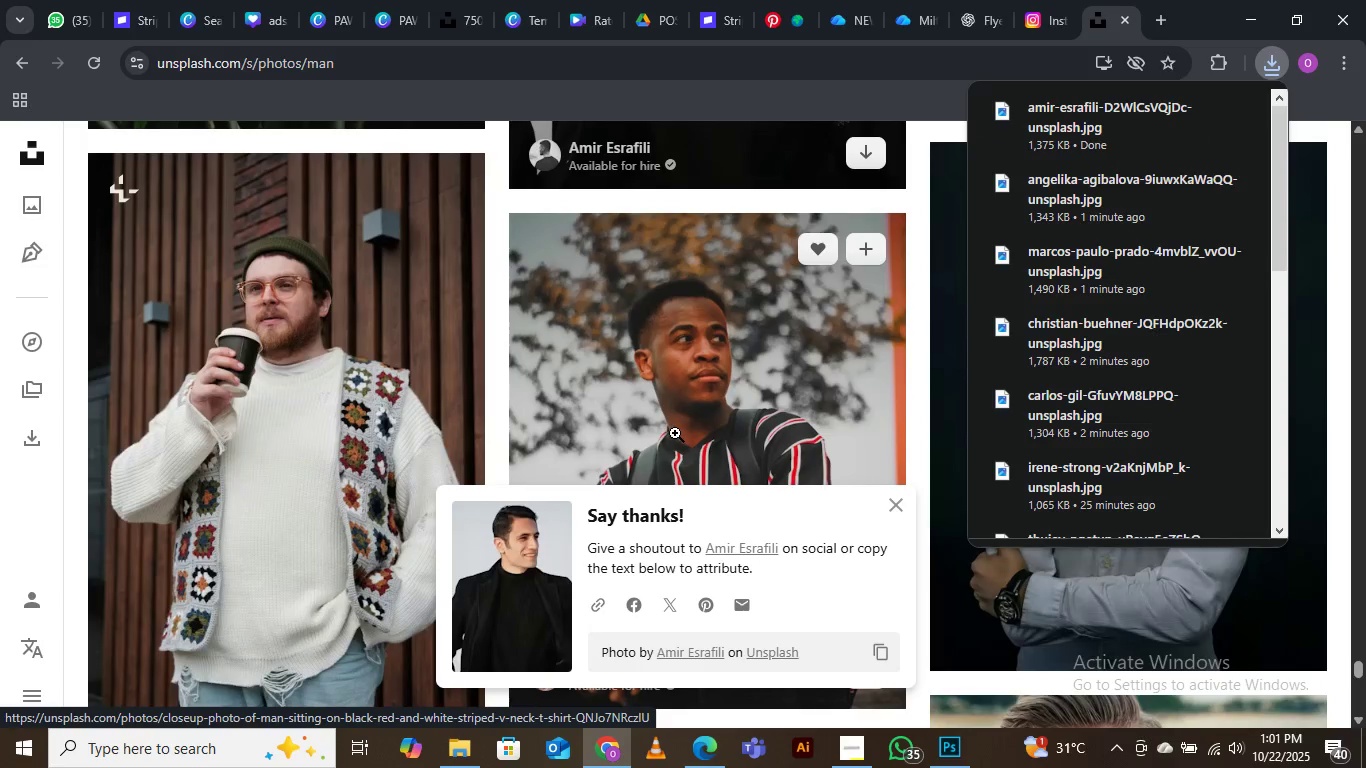 
scroll: coordinate [680, 432], scroll_direction: up, amount: 2.0
 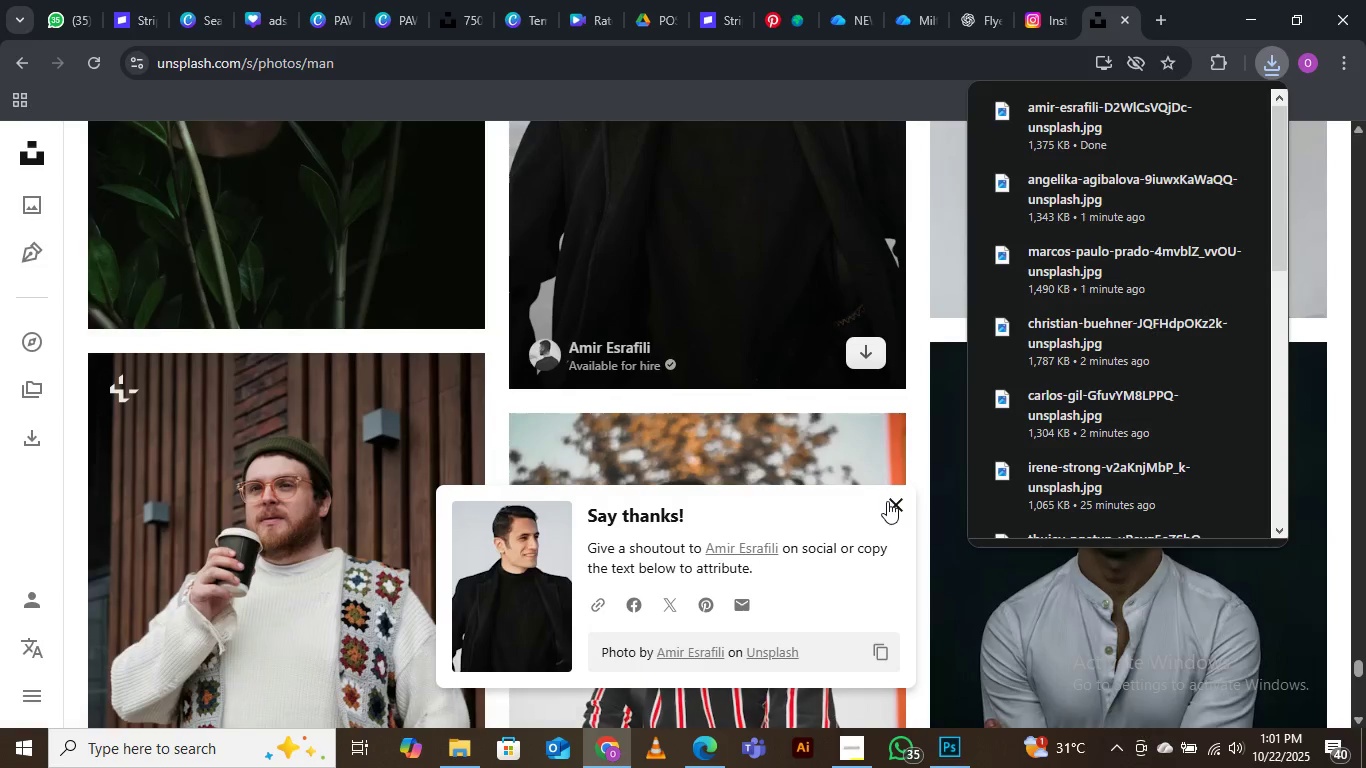 
left_click([887, 501])
 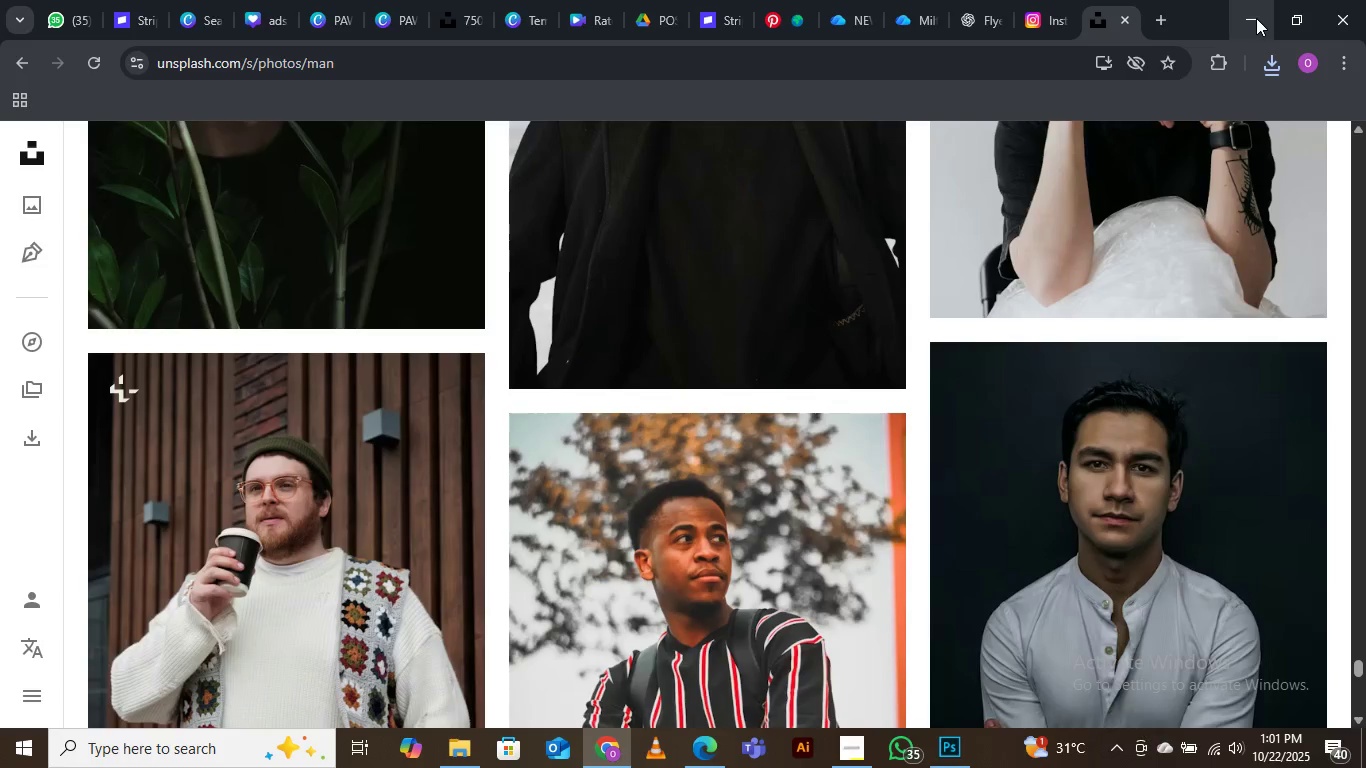 
left_click([1256, 18])
 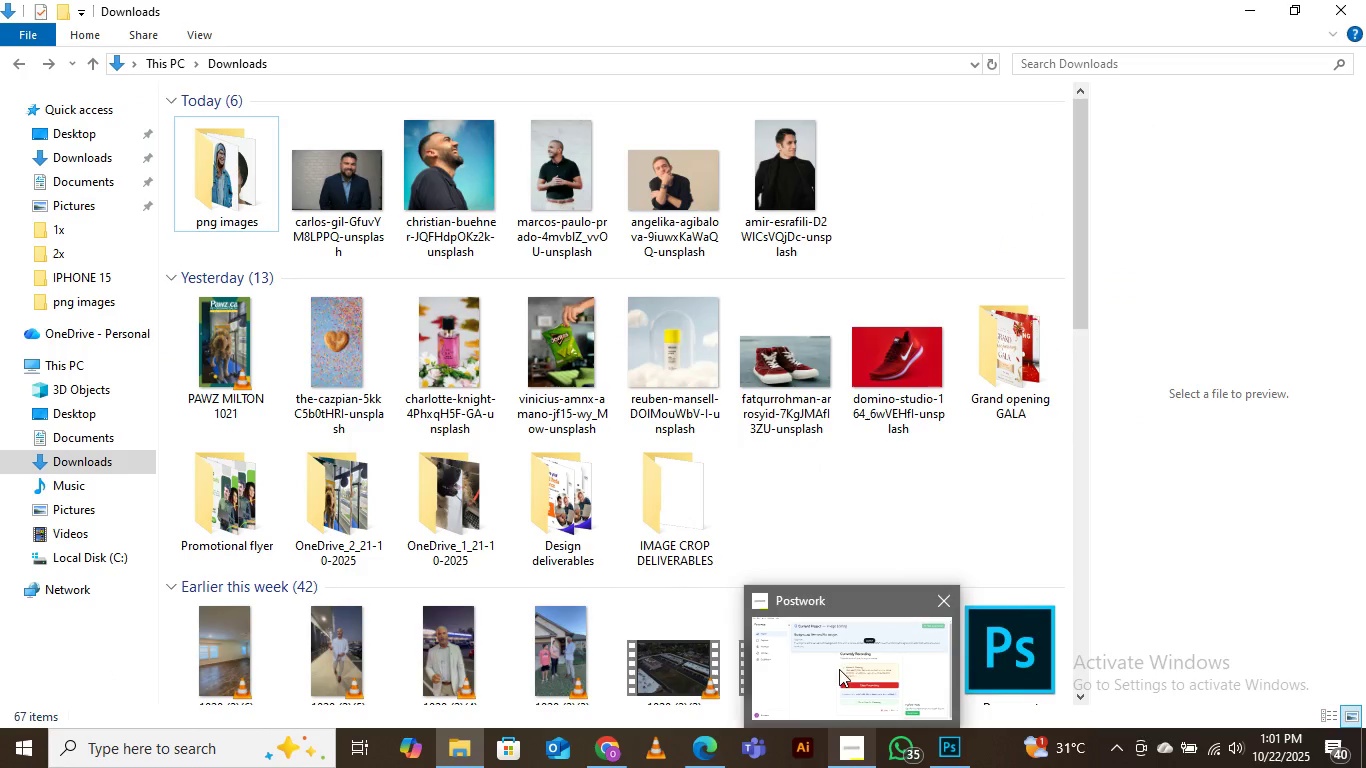 
left_click([813, 672])
 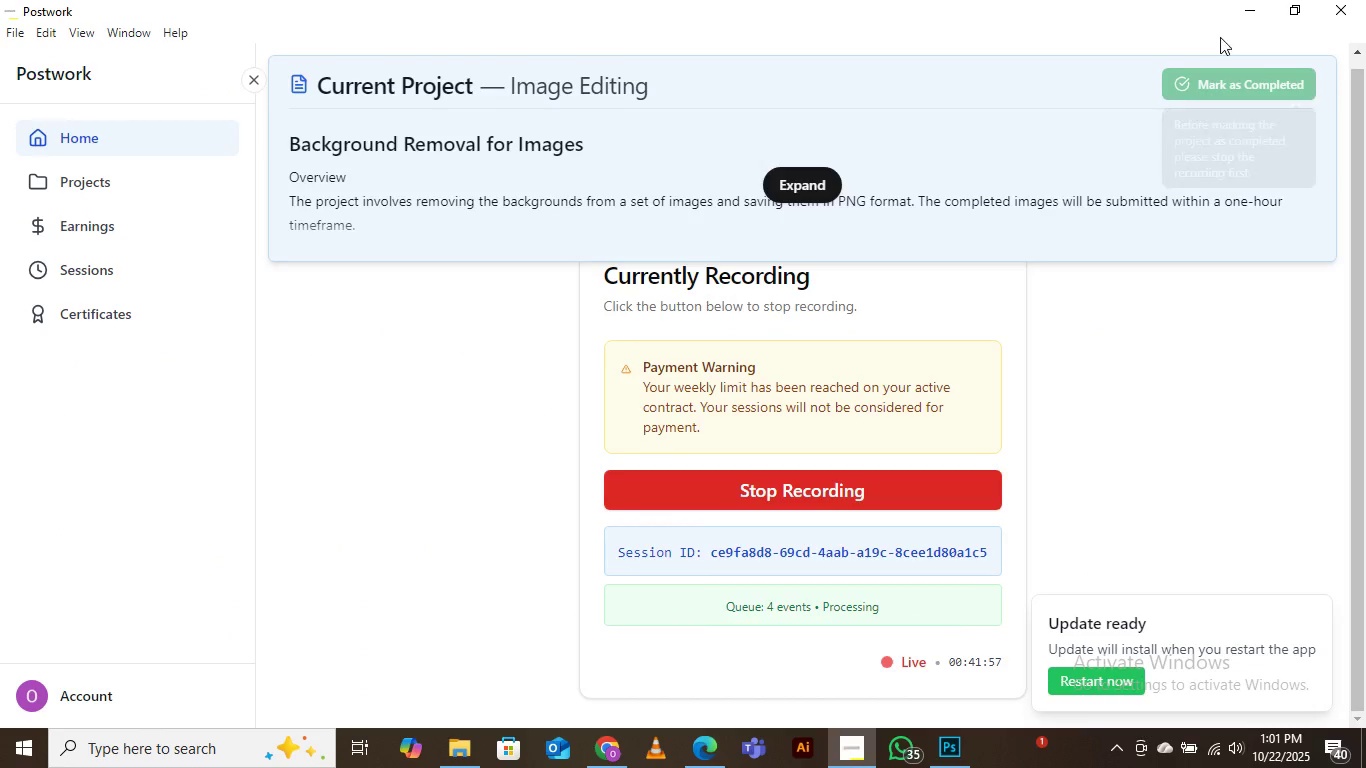 
left_click([1255, 10])
 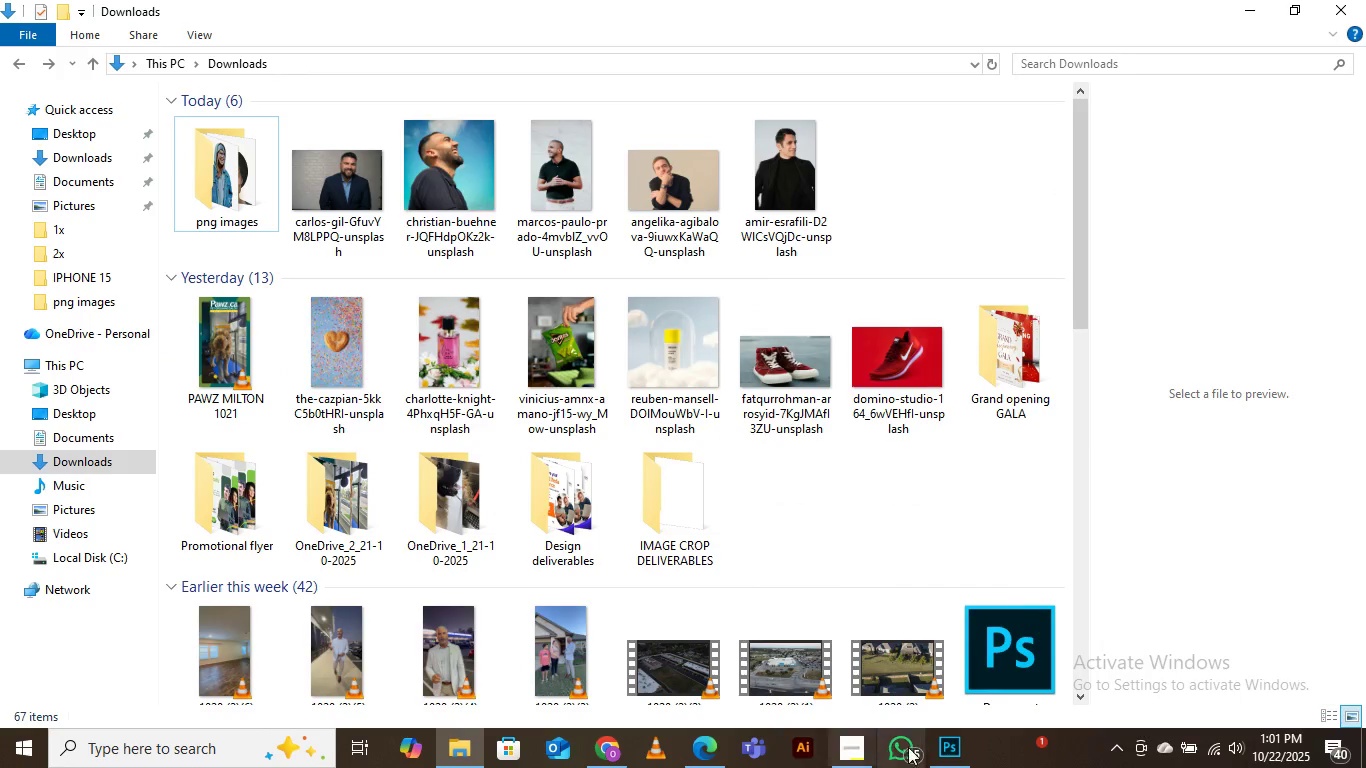 
left_click([944, 750])
 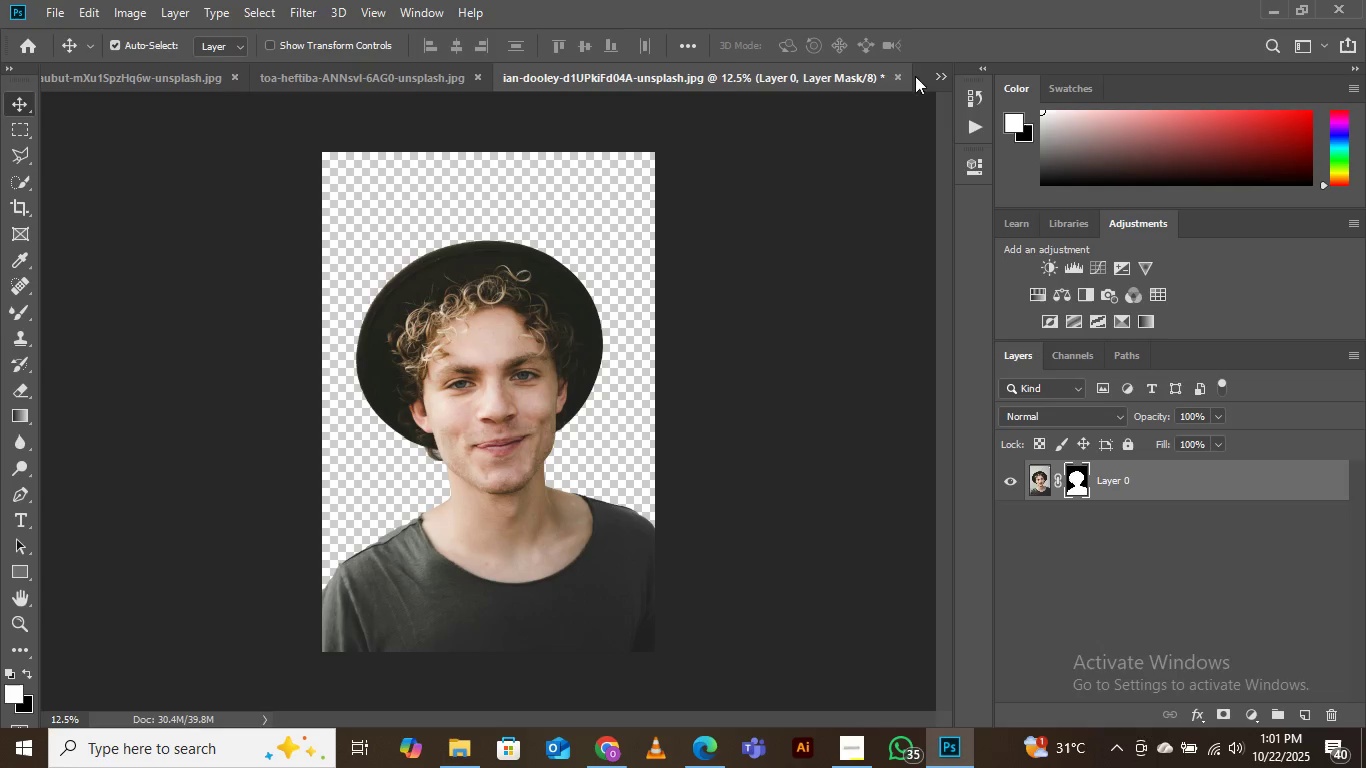 
left_click([945, 77])
 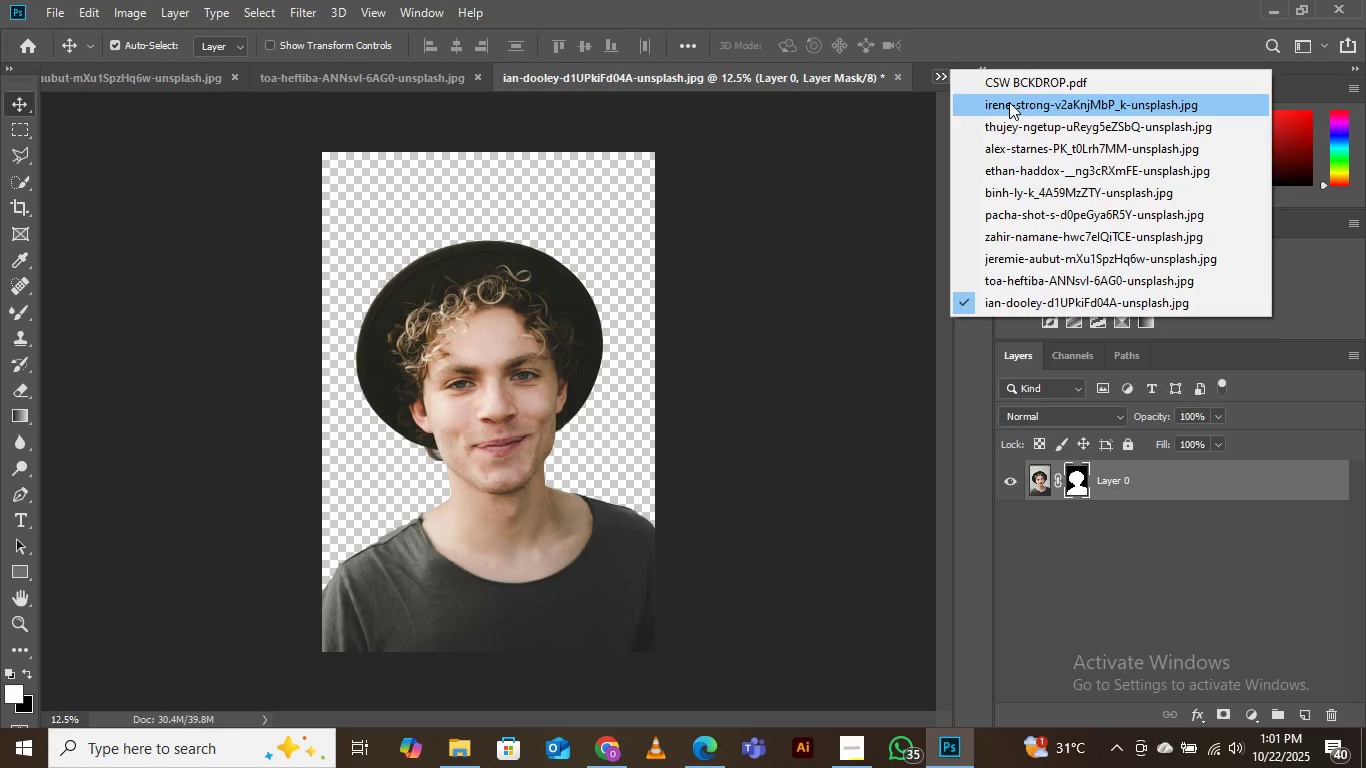 
left_click([1009, 102])
 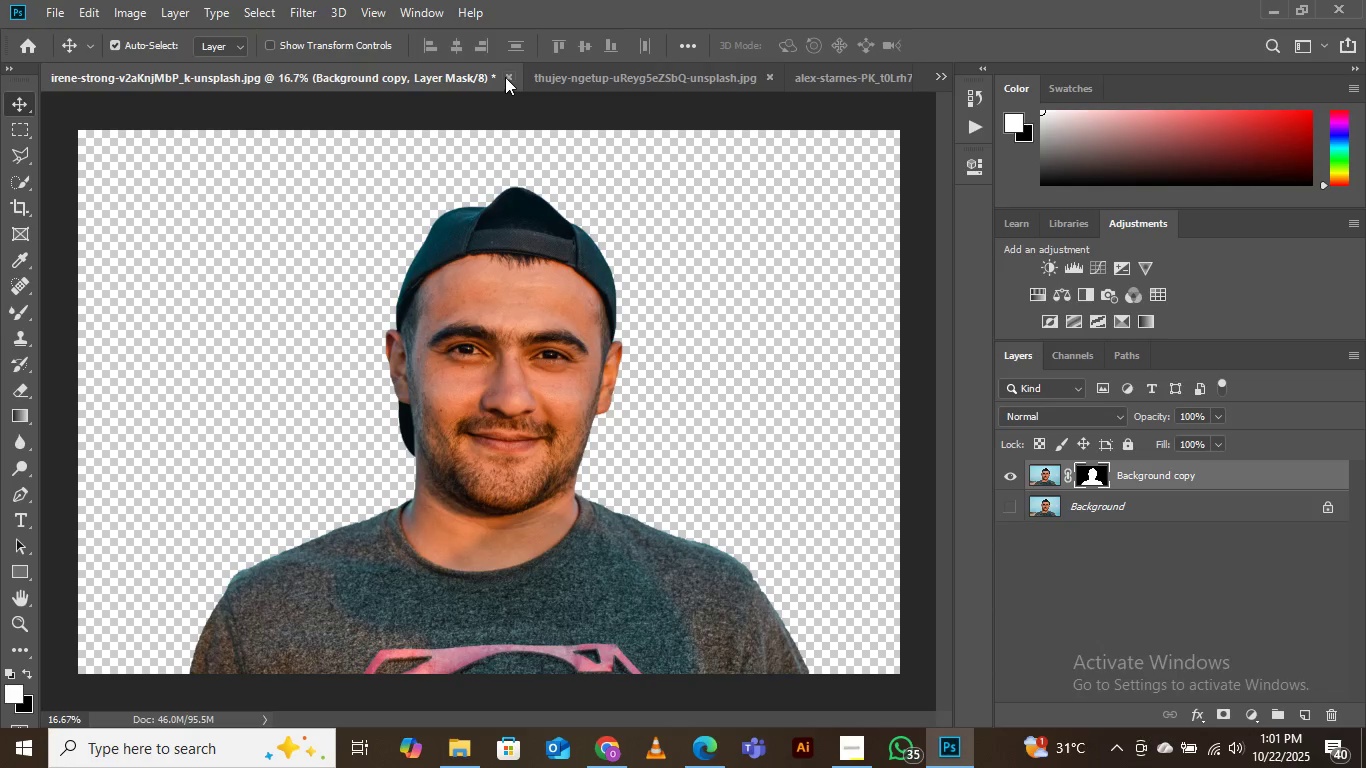 
left_click([511, 74])
 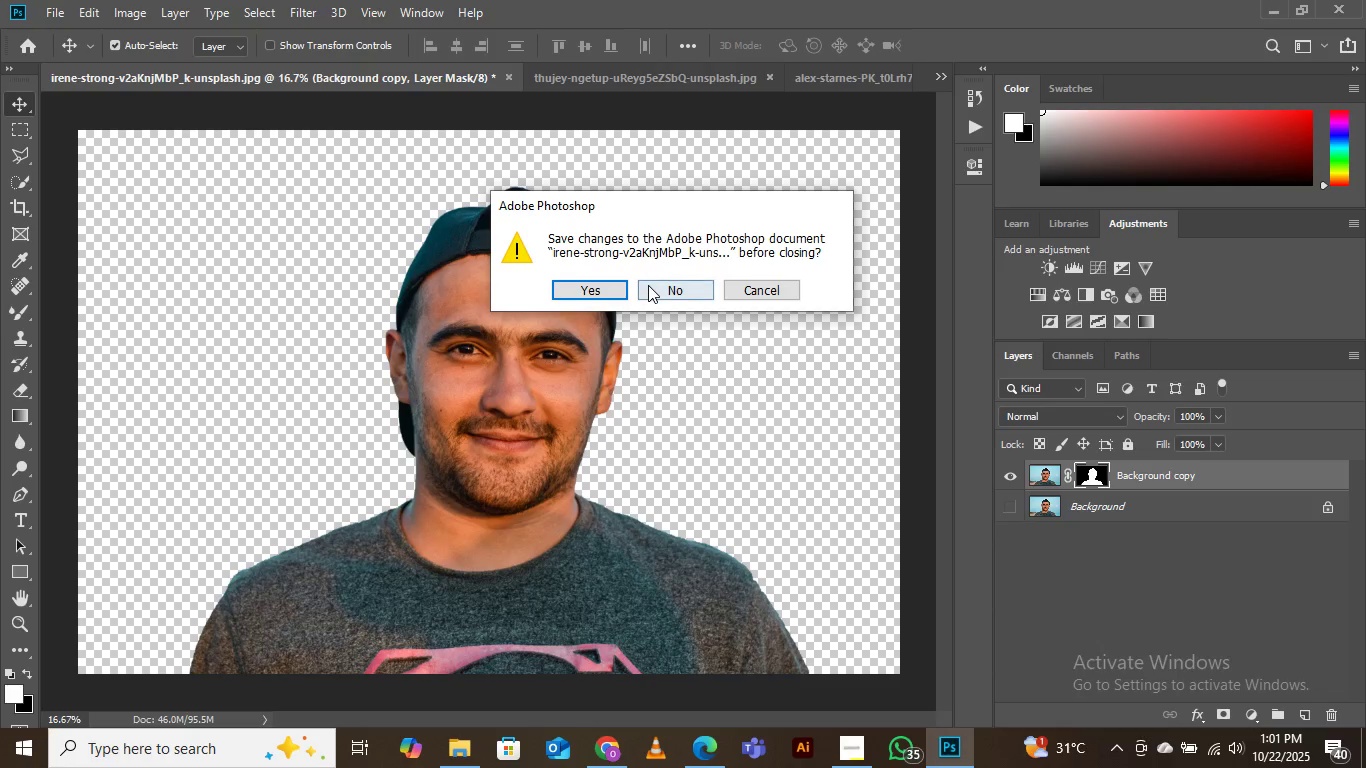 
left_click([648, 285])
 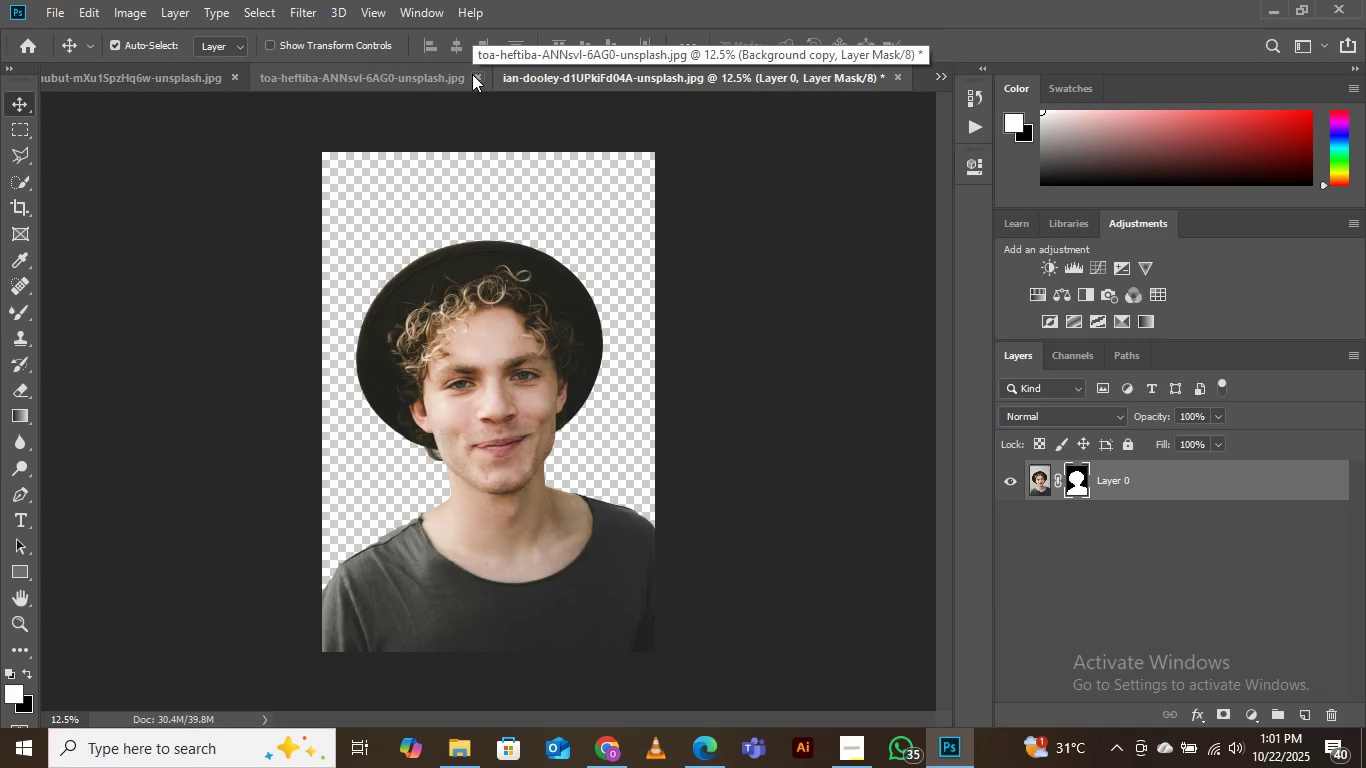 
left_click([472, 74])
 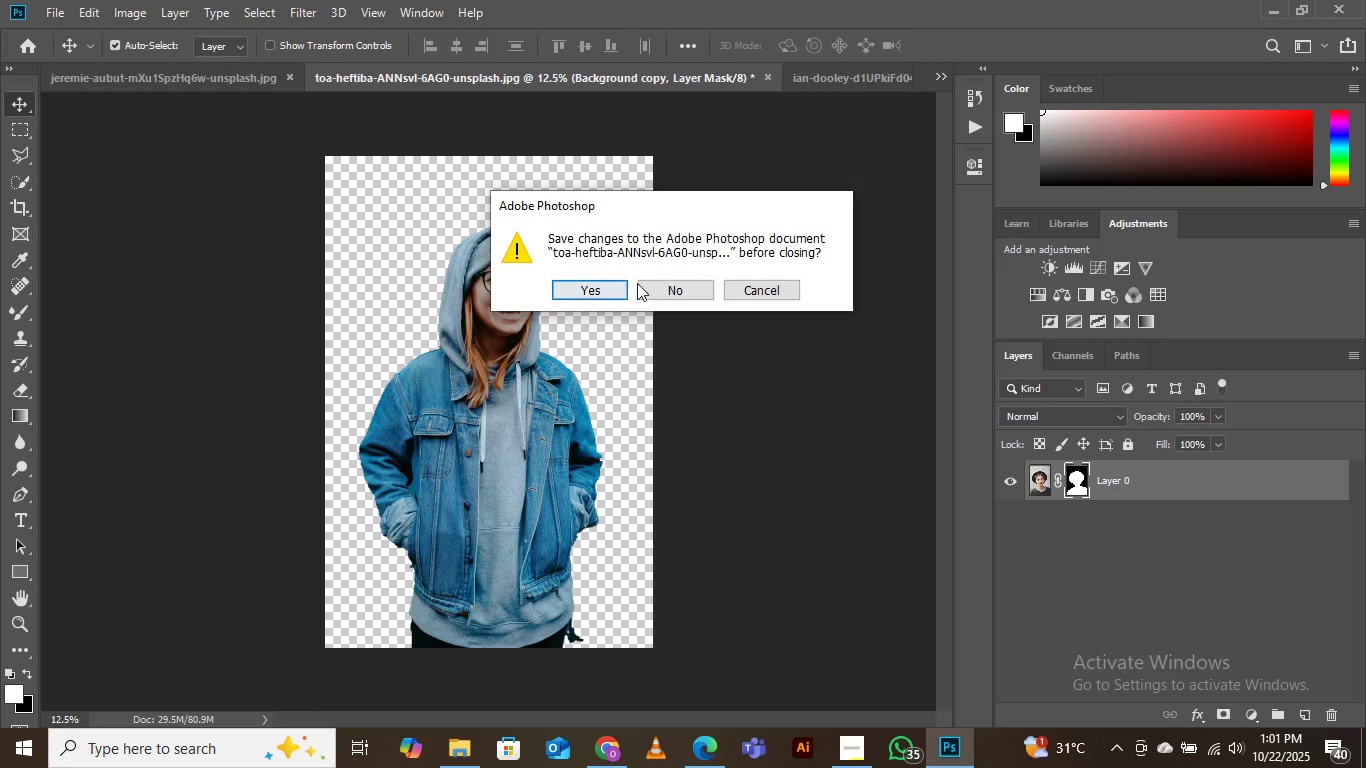 
left_click([670, 293])
 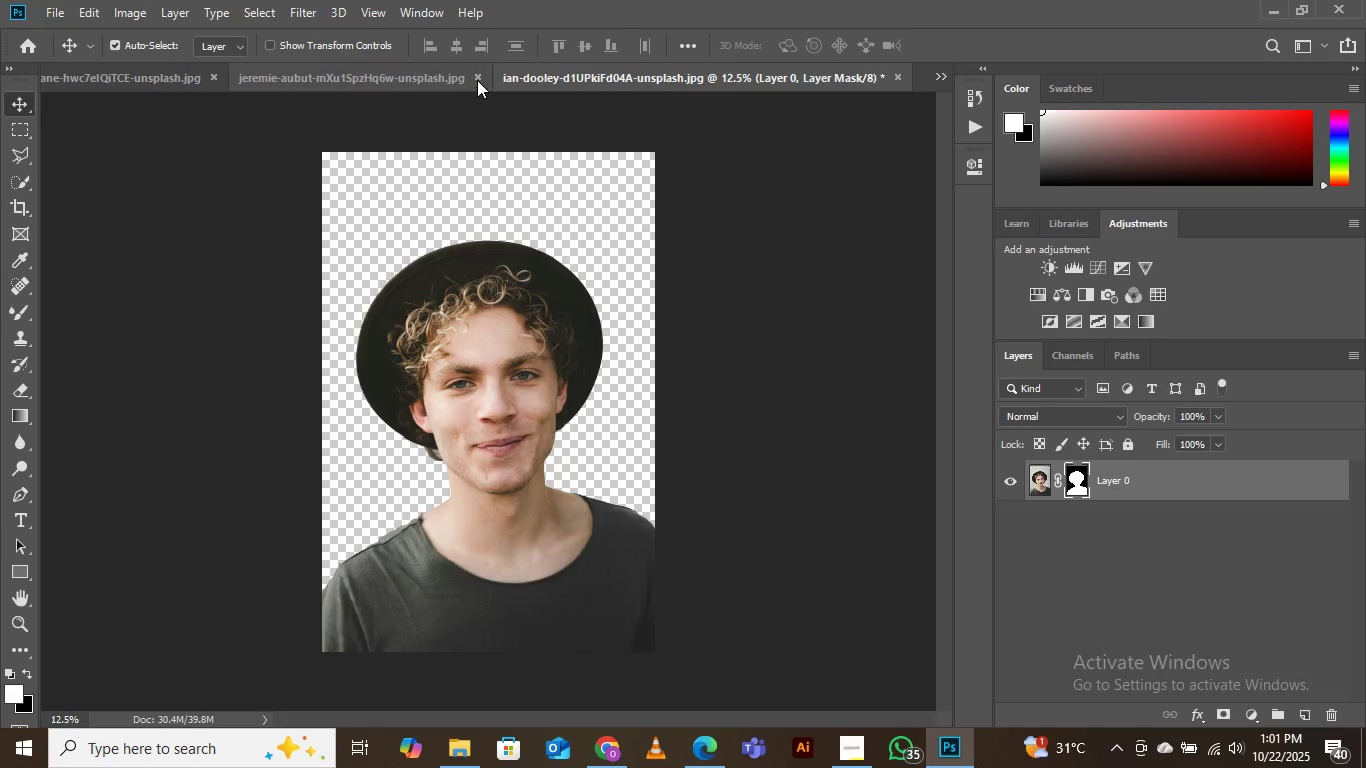 
left_click([475, 75])
 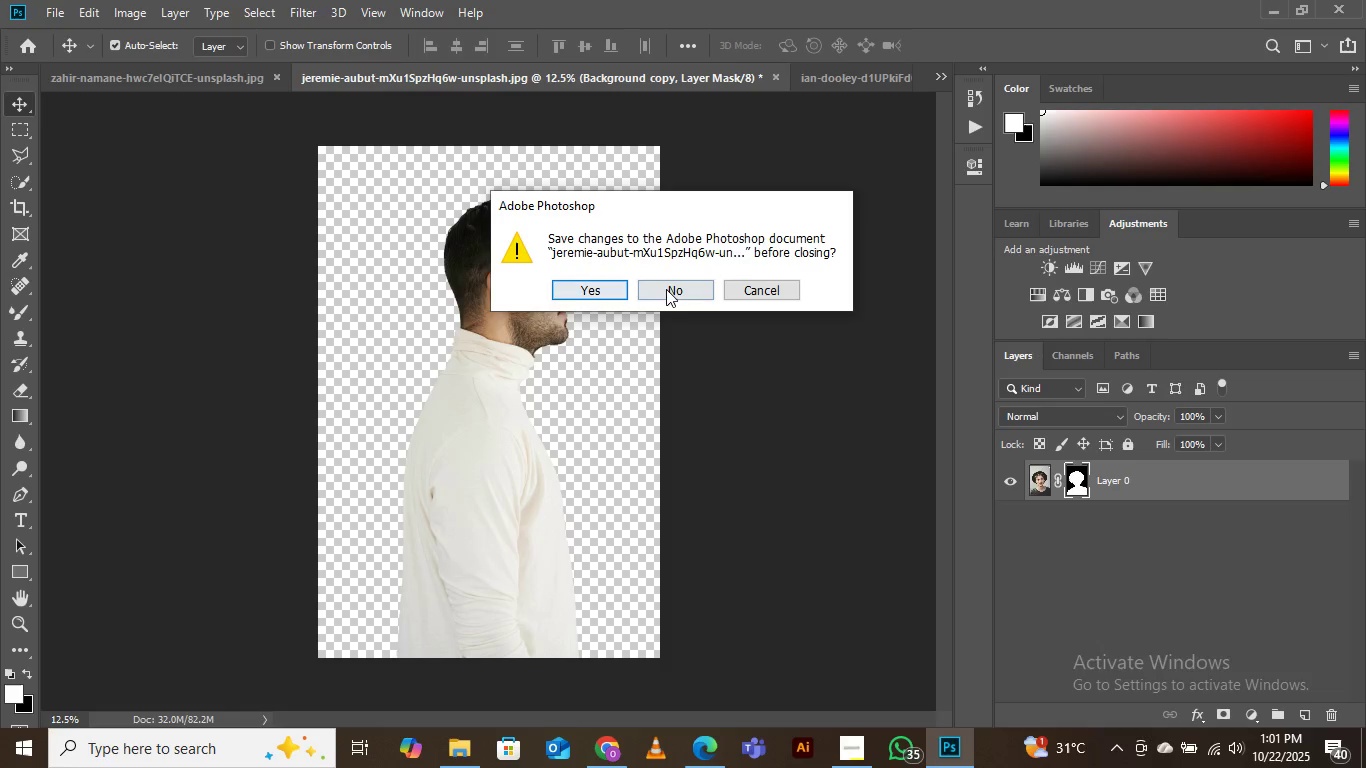 
left_click([666, 289])
 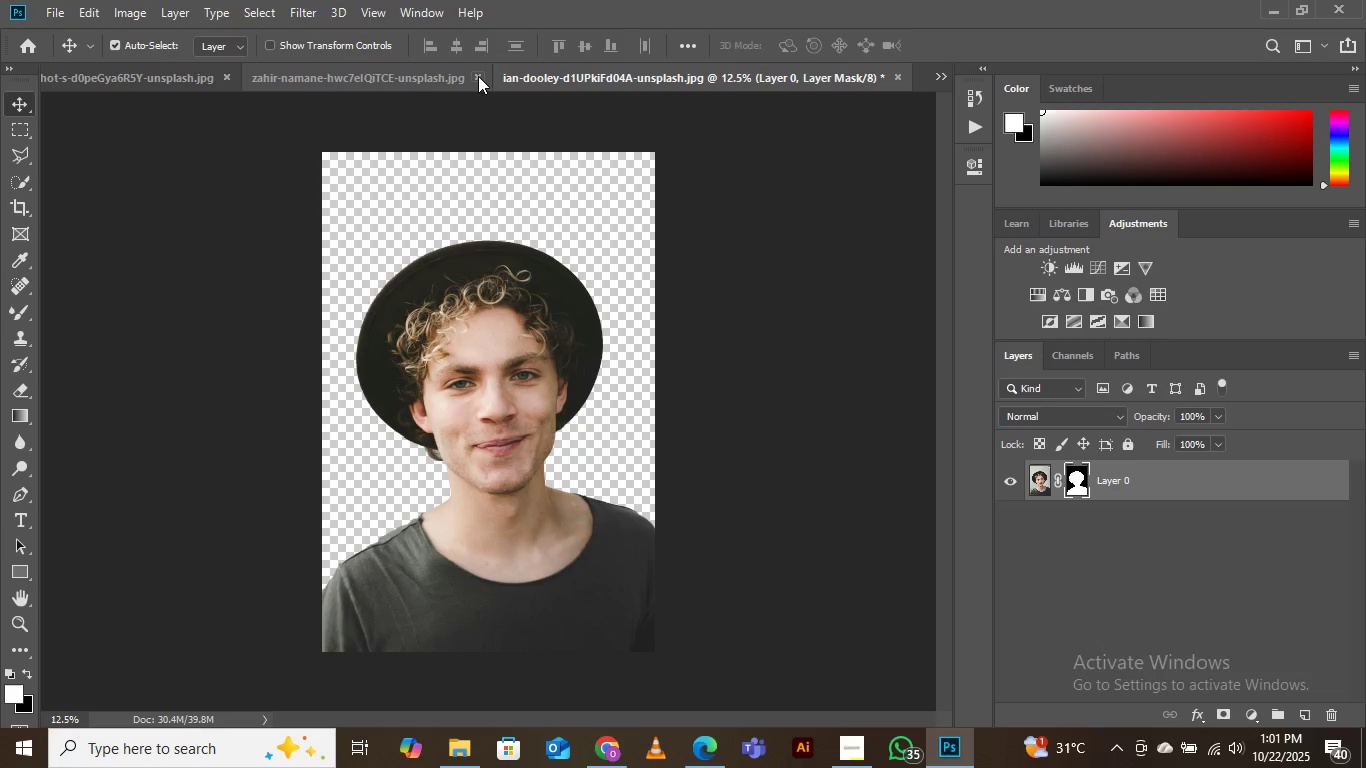 
left_click([479, 76])
 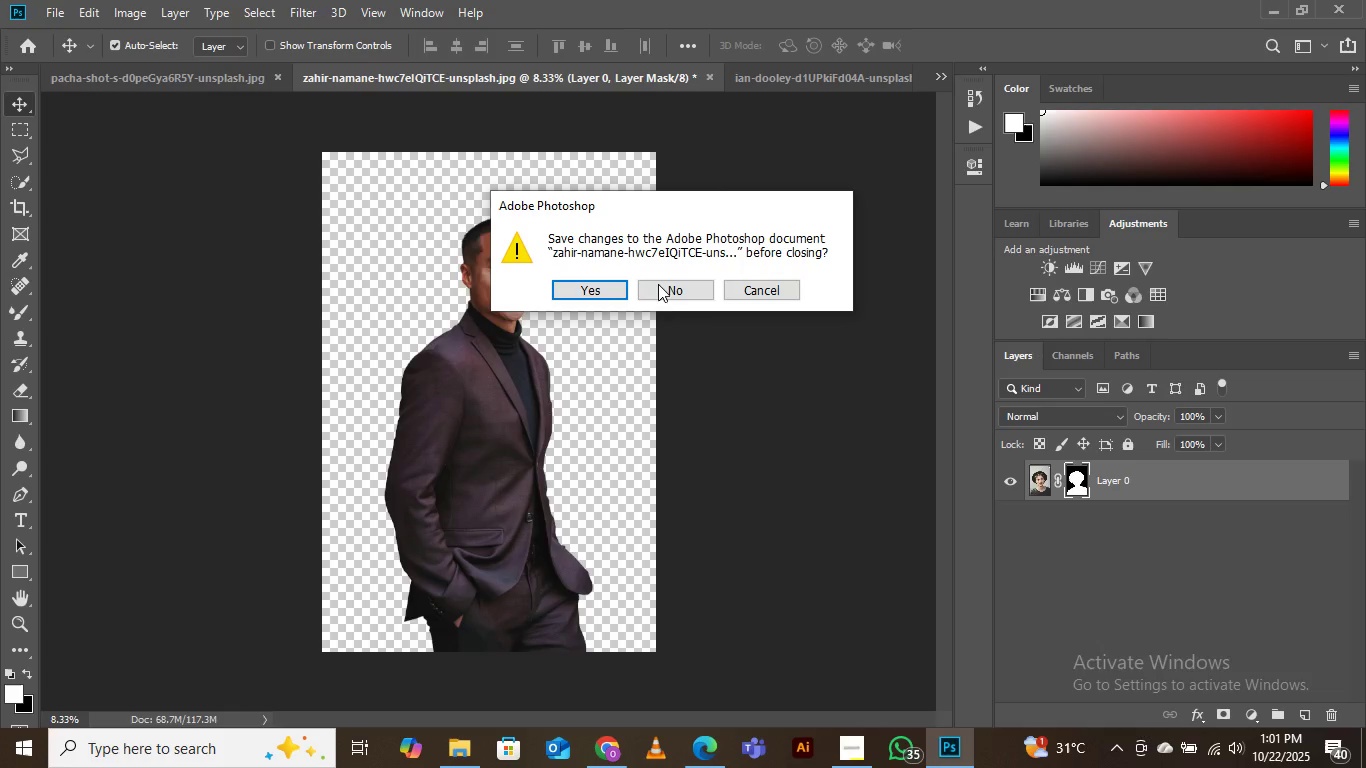 
left_click([660, 286])
 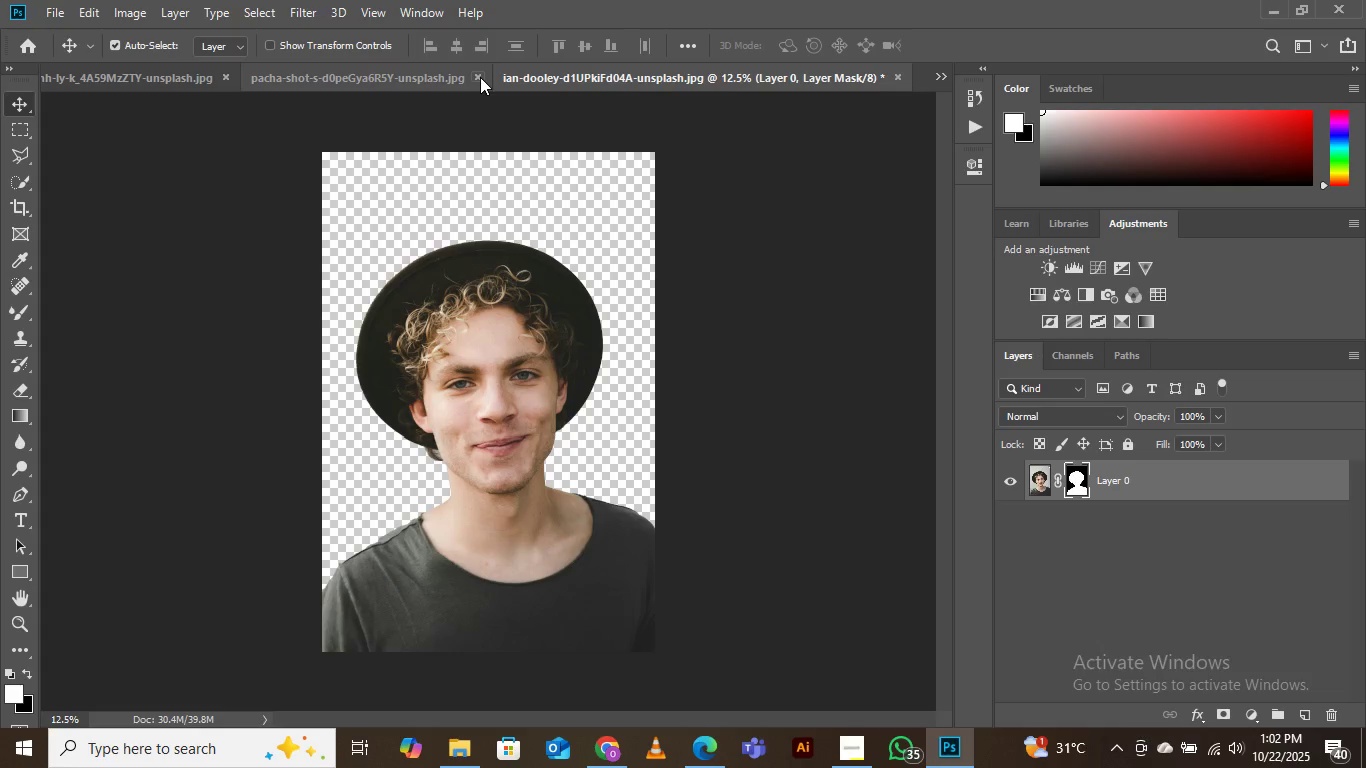 
left_click([480, 77])
 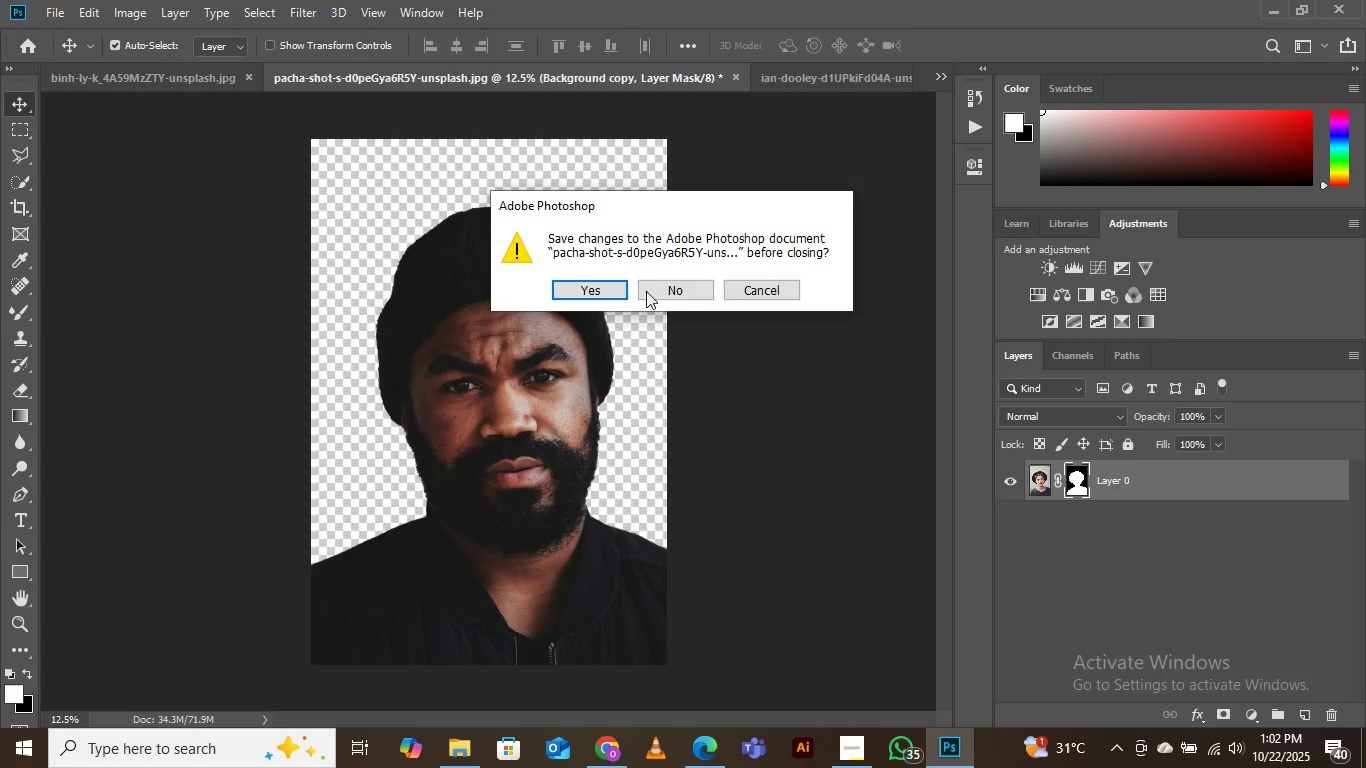 
left_click([648, 290])
 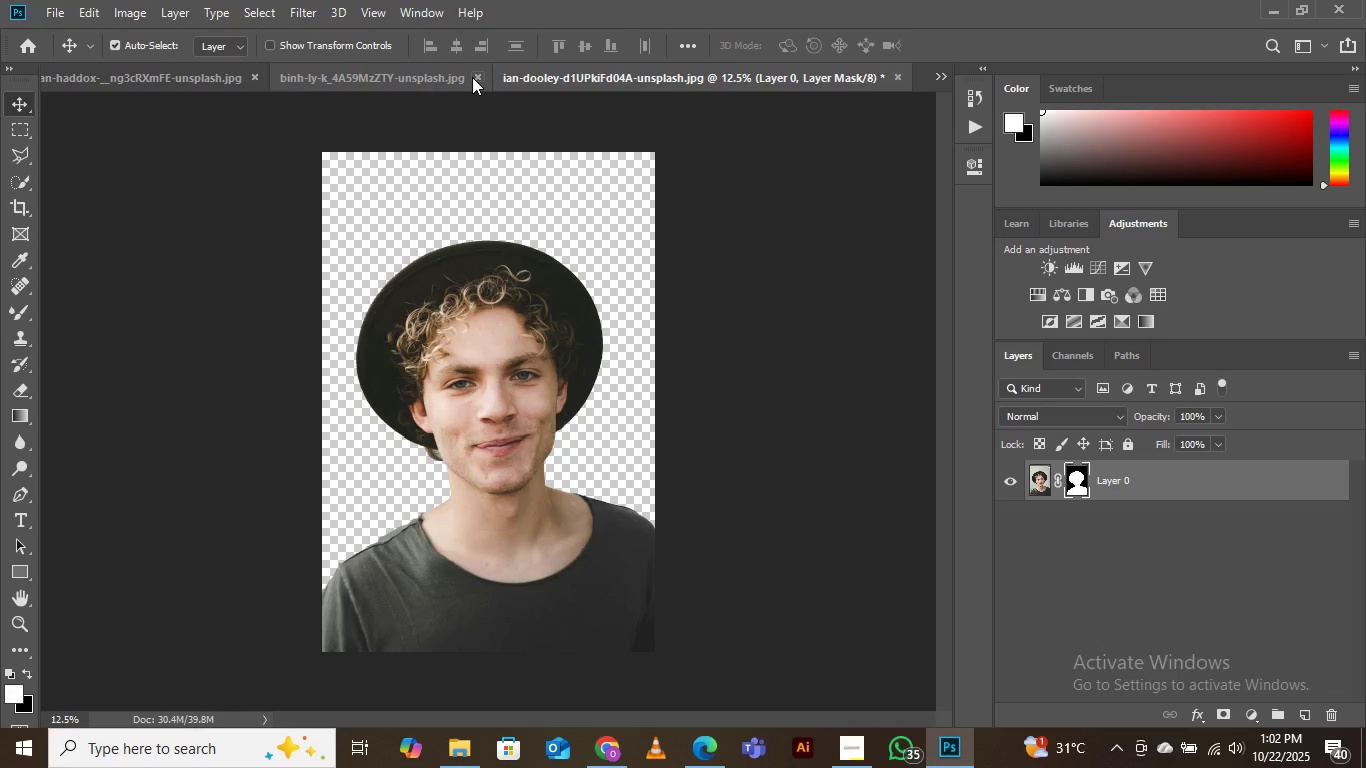 
left_click([478, 77])
 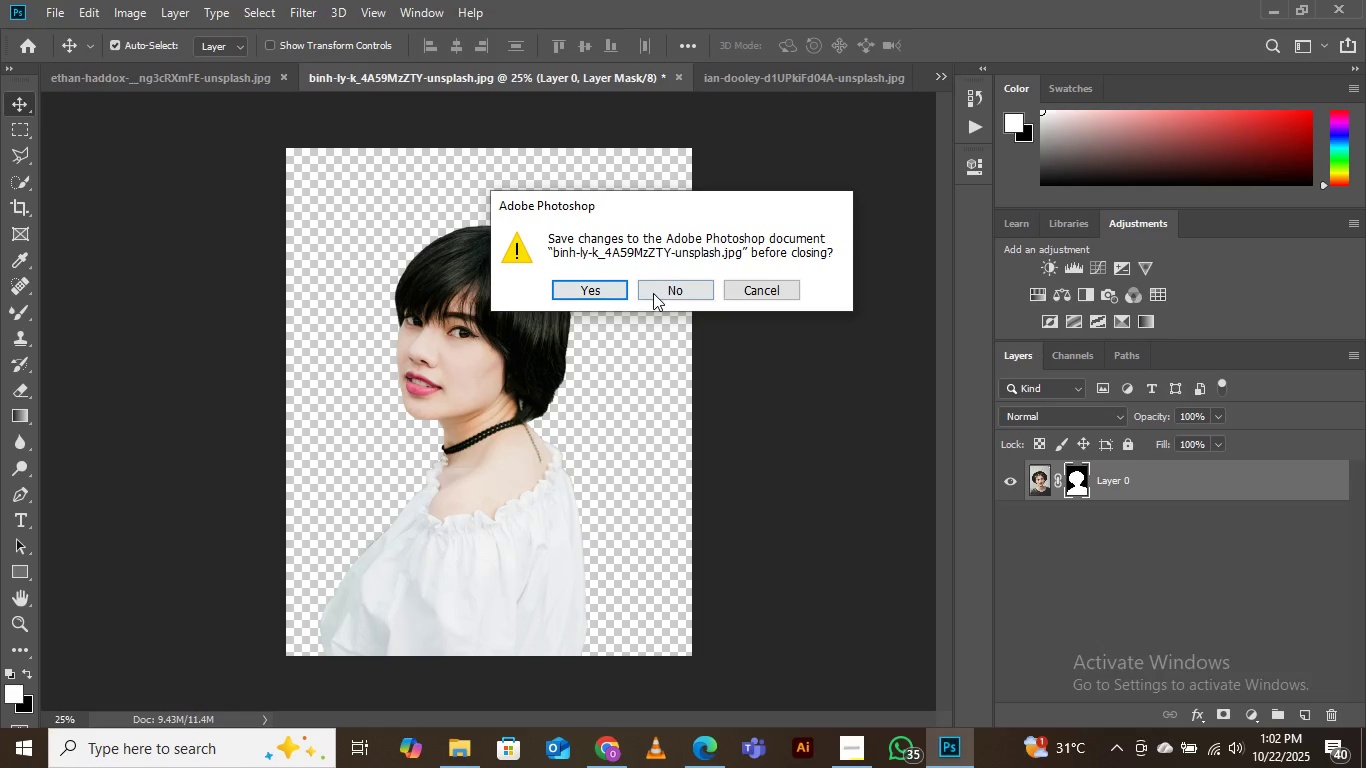 
left_click([654, 294])
 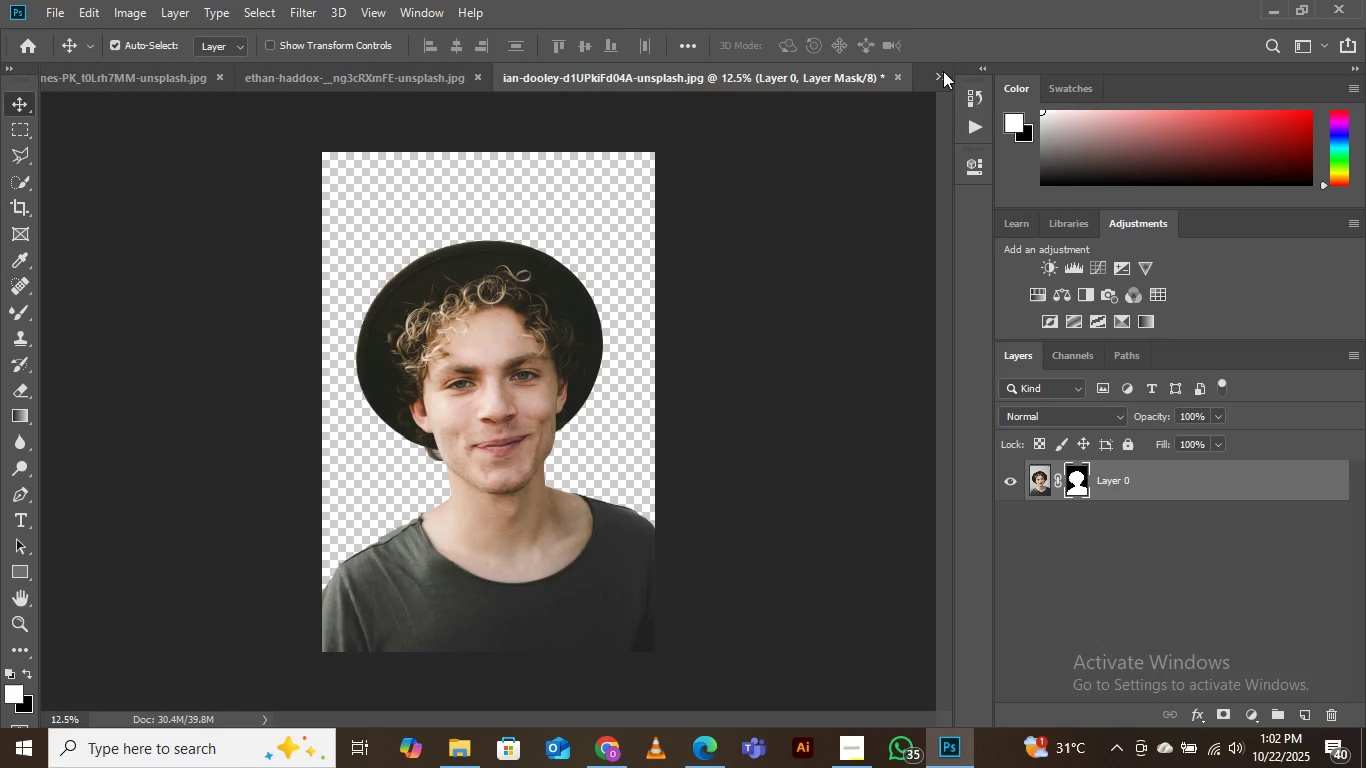 
left_click([940, 72])
 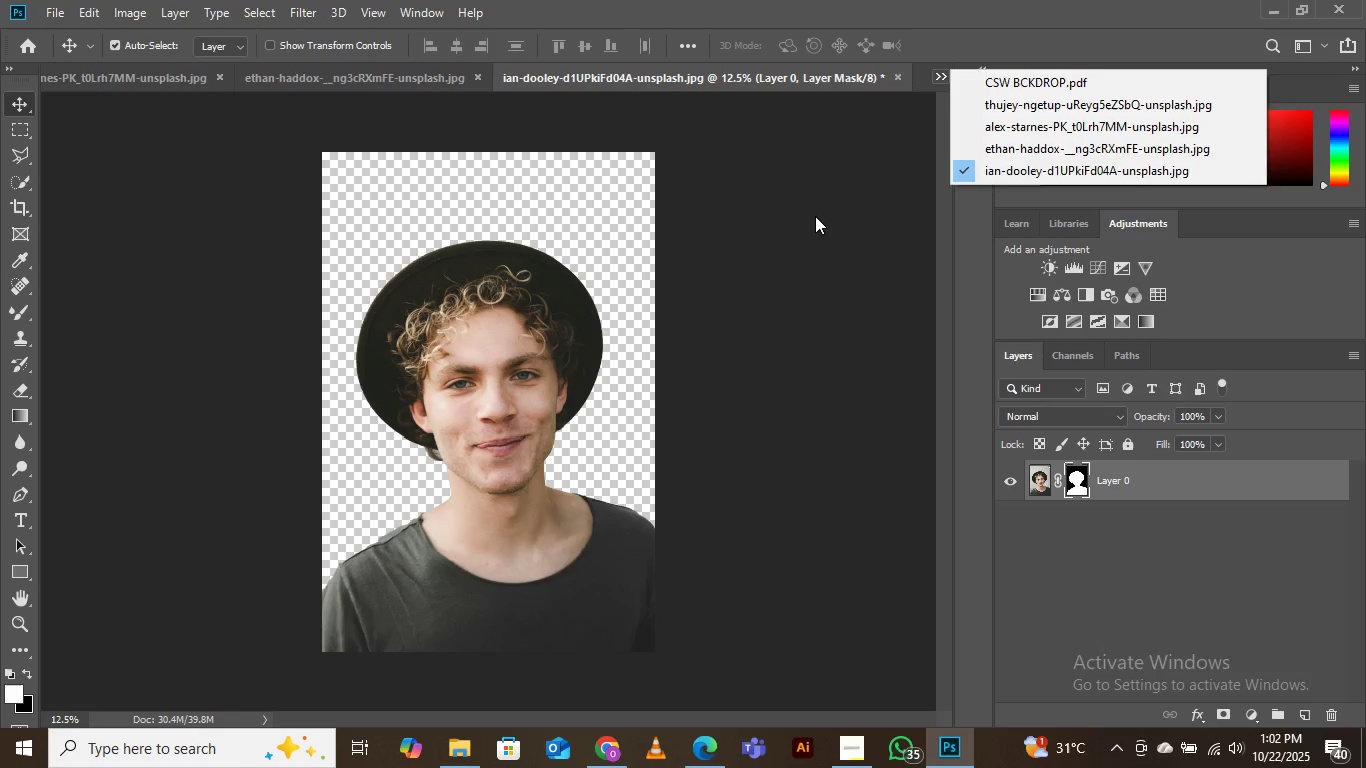 
left_click([814, 217])
 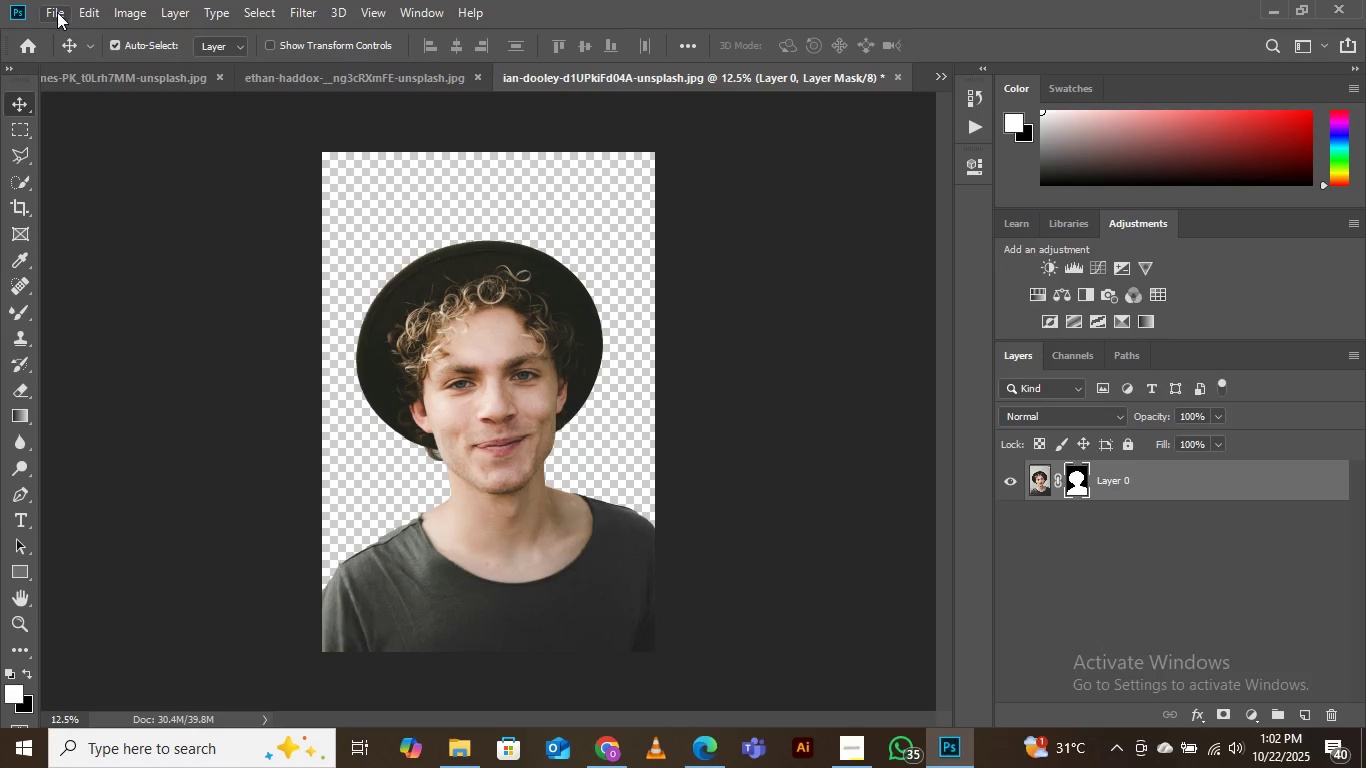 
left_click([55, 14])
 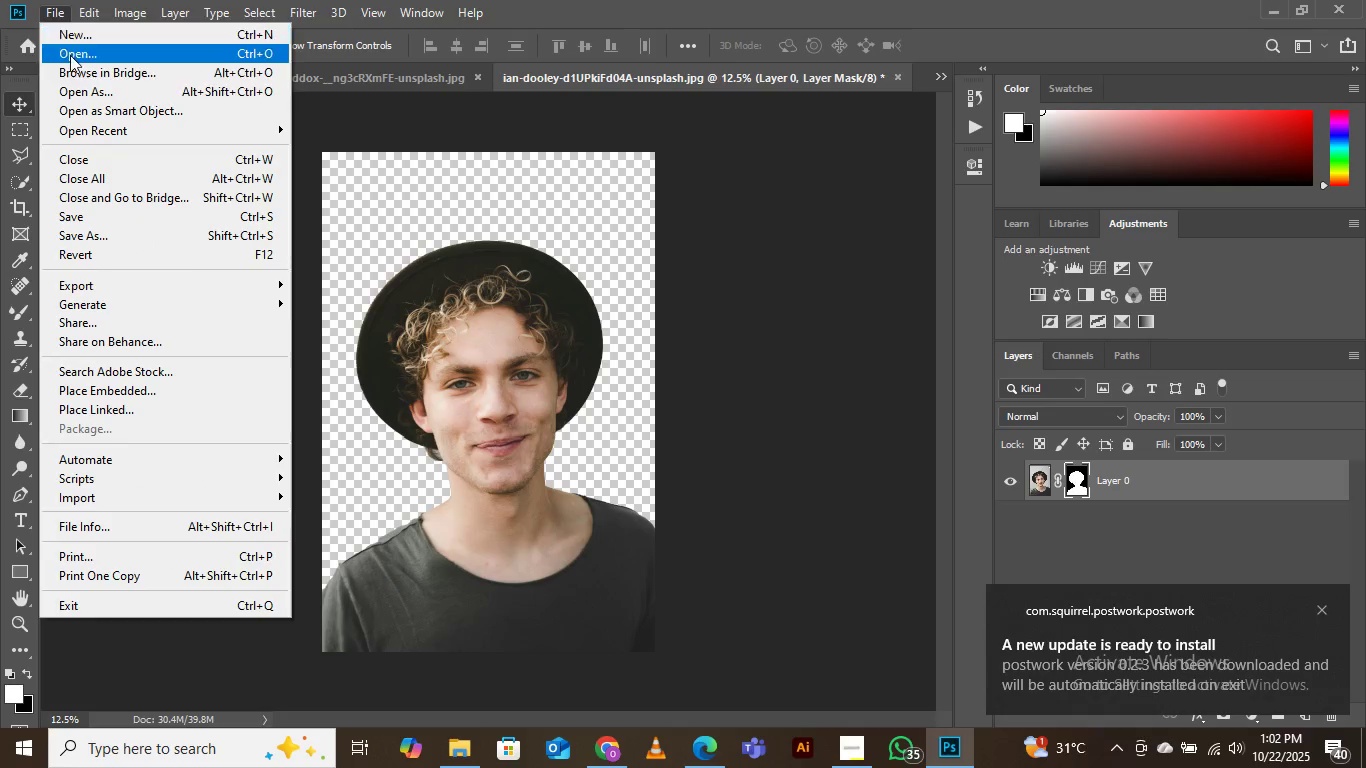 
wait(13.02)
 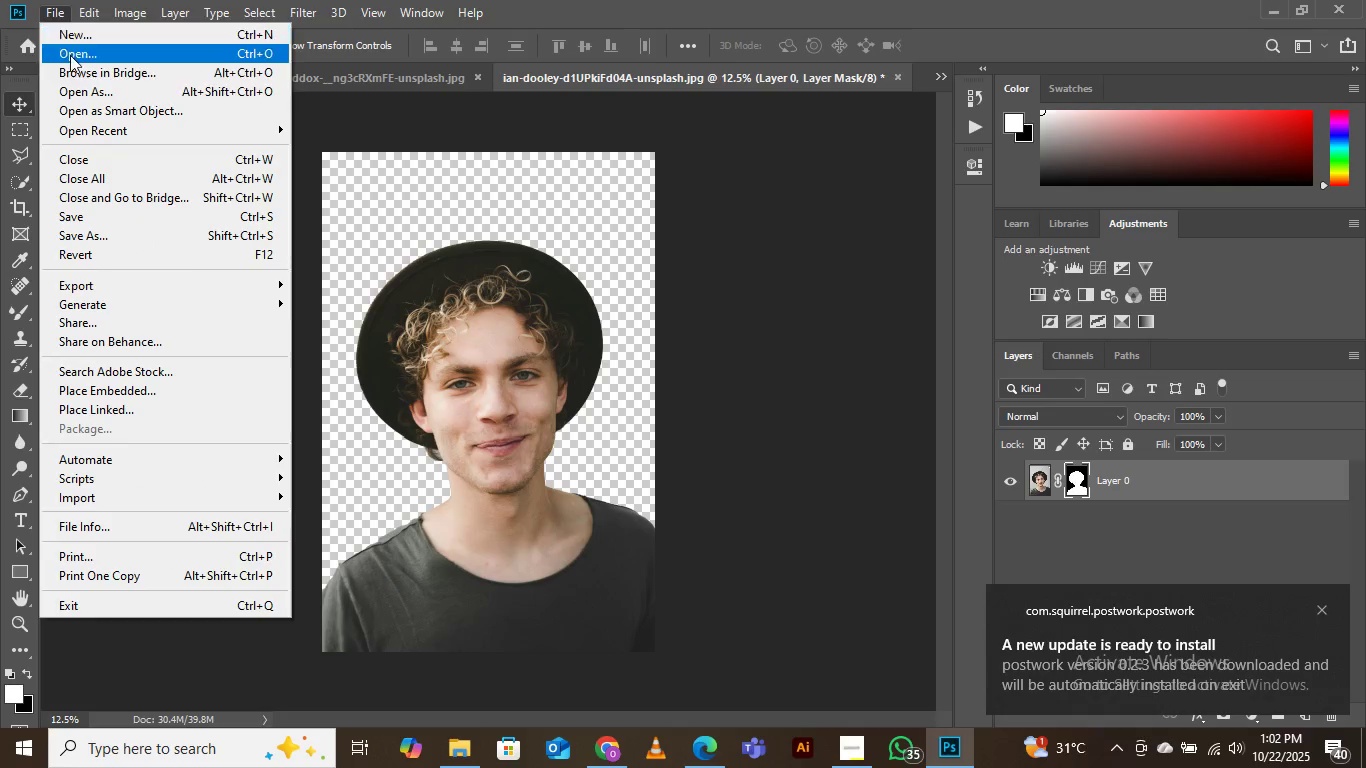 
left_click([116, 52])
 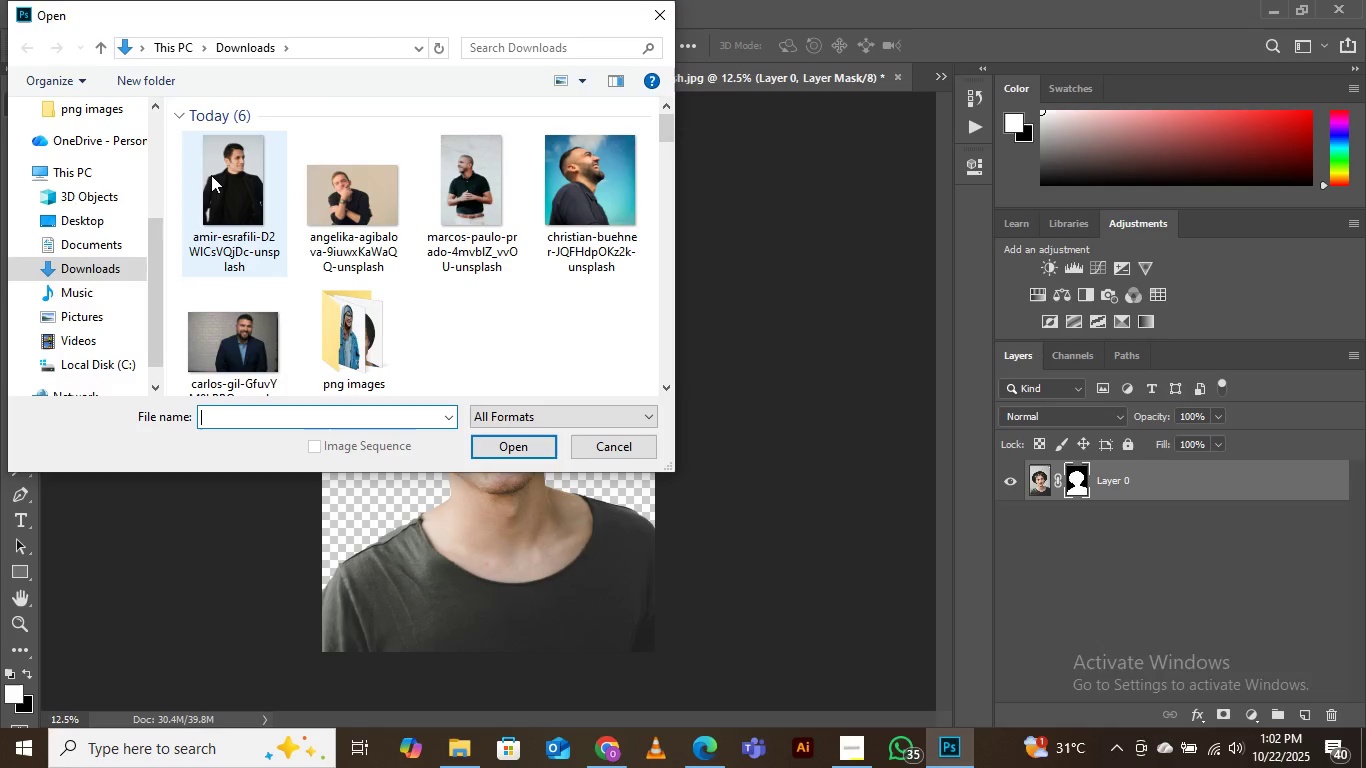 
left_click([233, 175])
 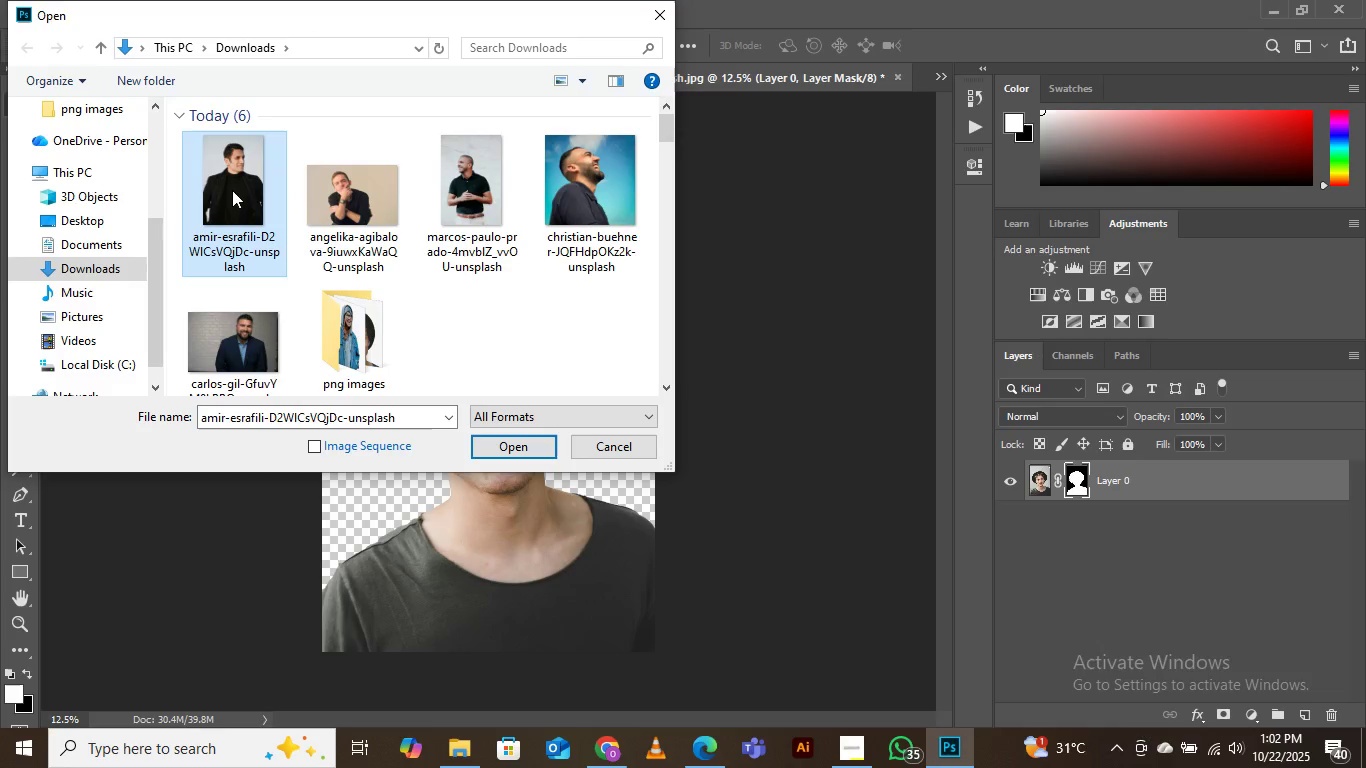 
hold_key(key=ShiftLeft, duration=1.17)
left_click([225, 329])
 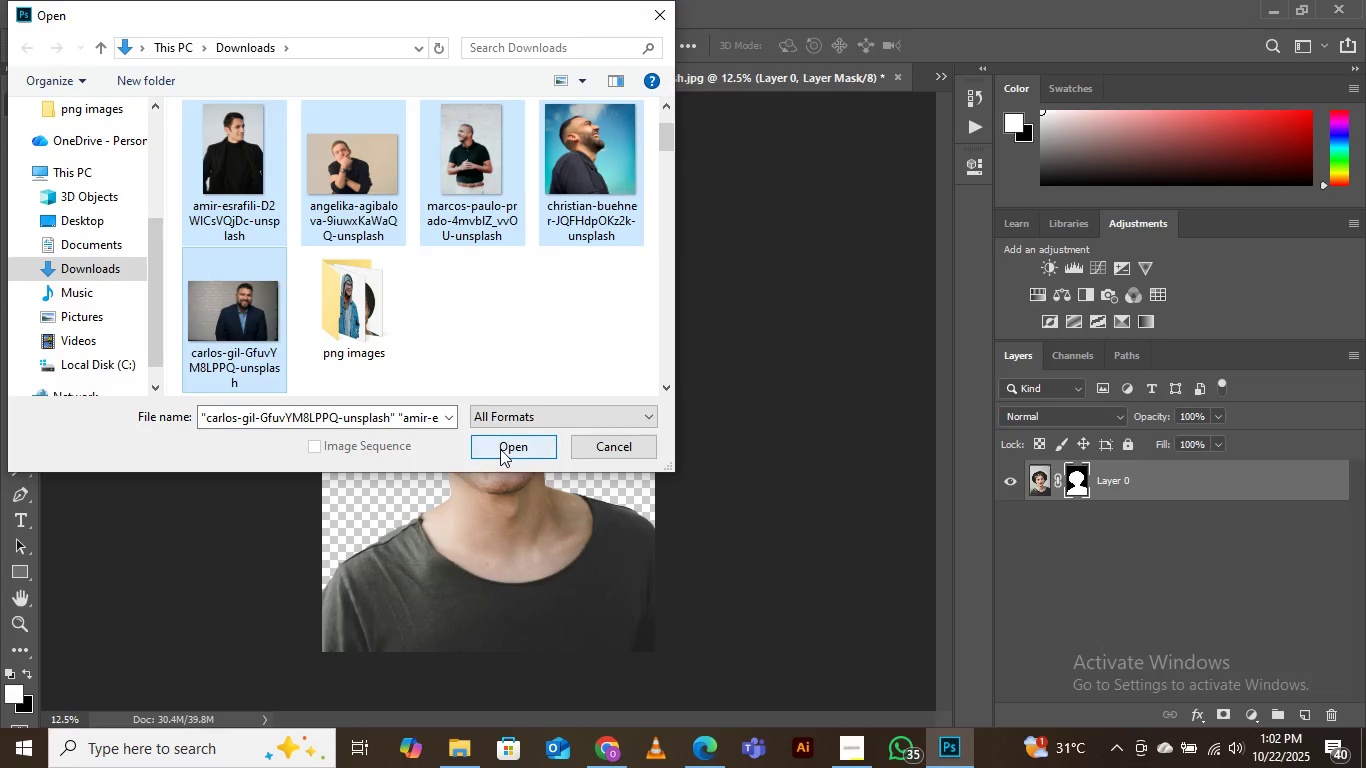 
left_click([500, 447])
 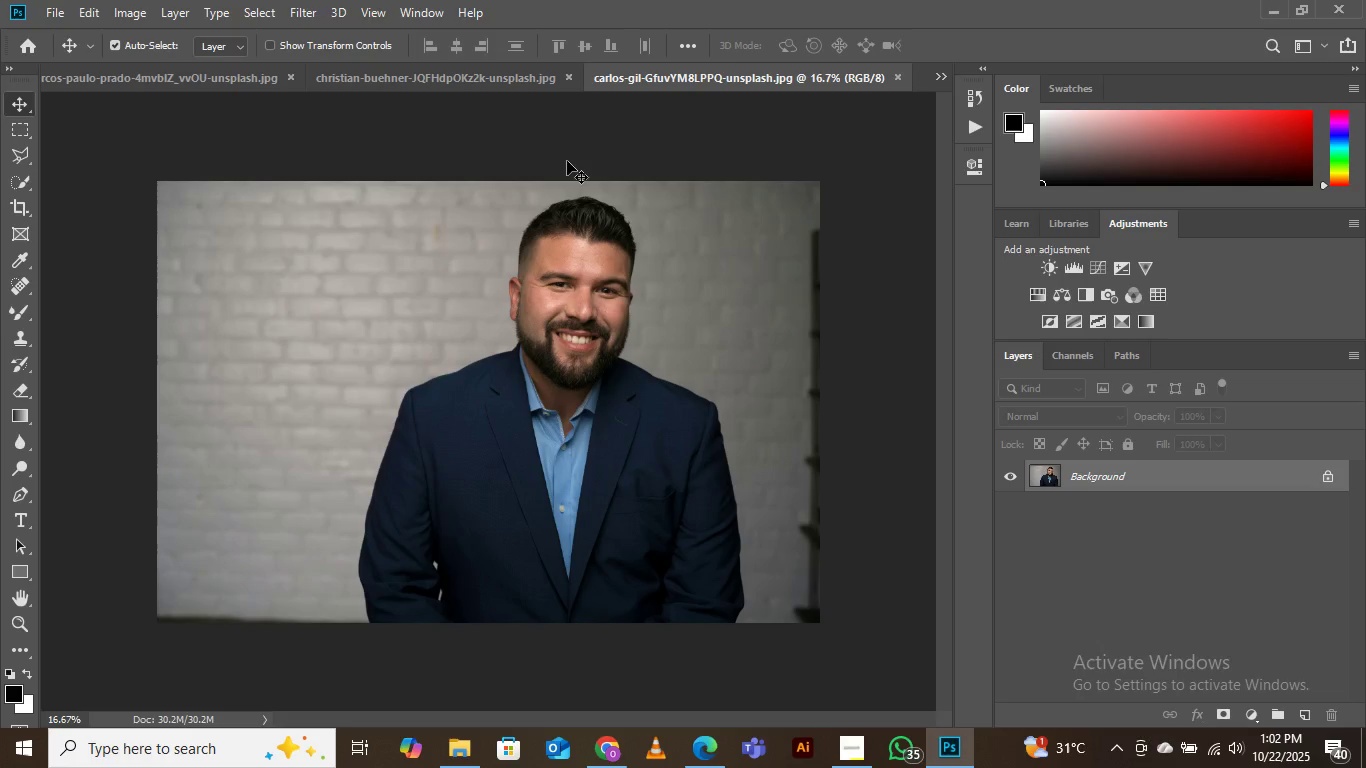 
wait(6.64)
 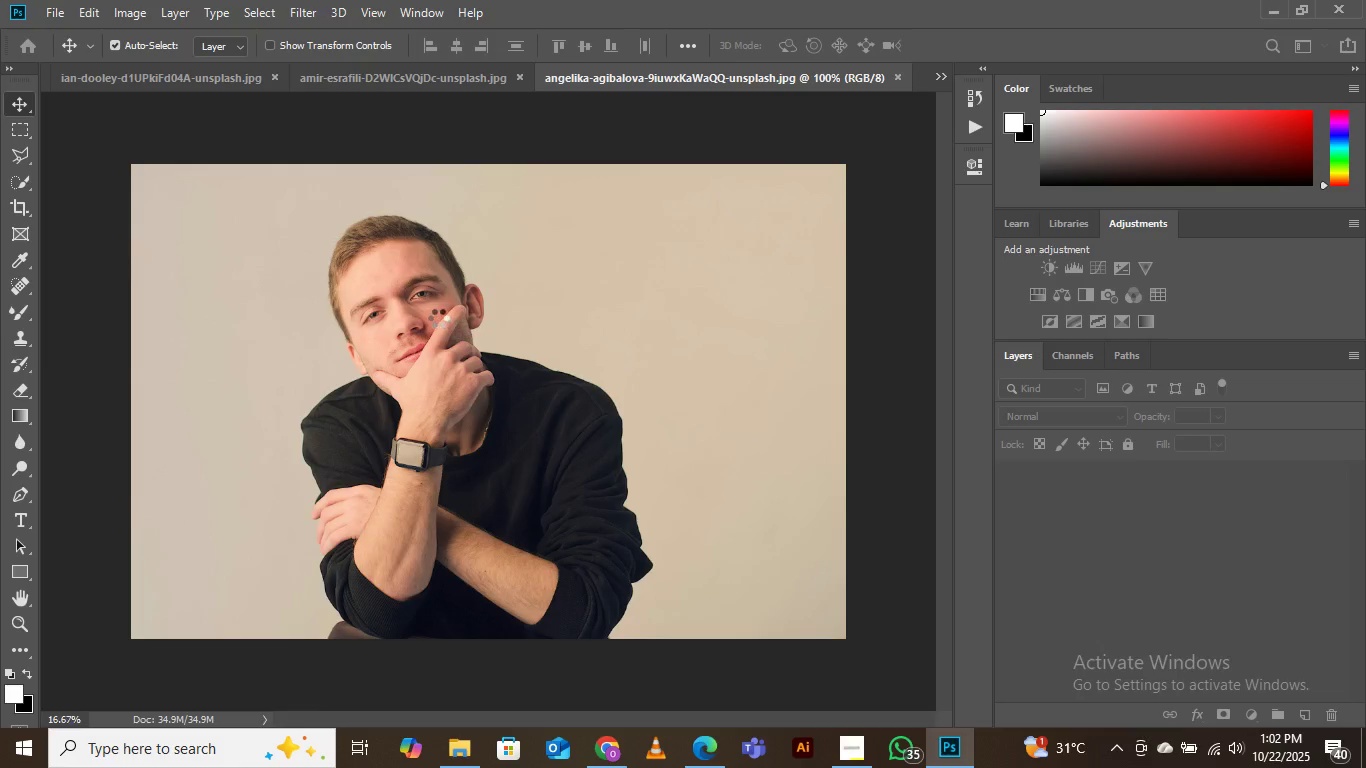 
left_click([941, 74])
 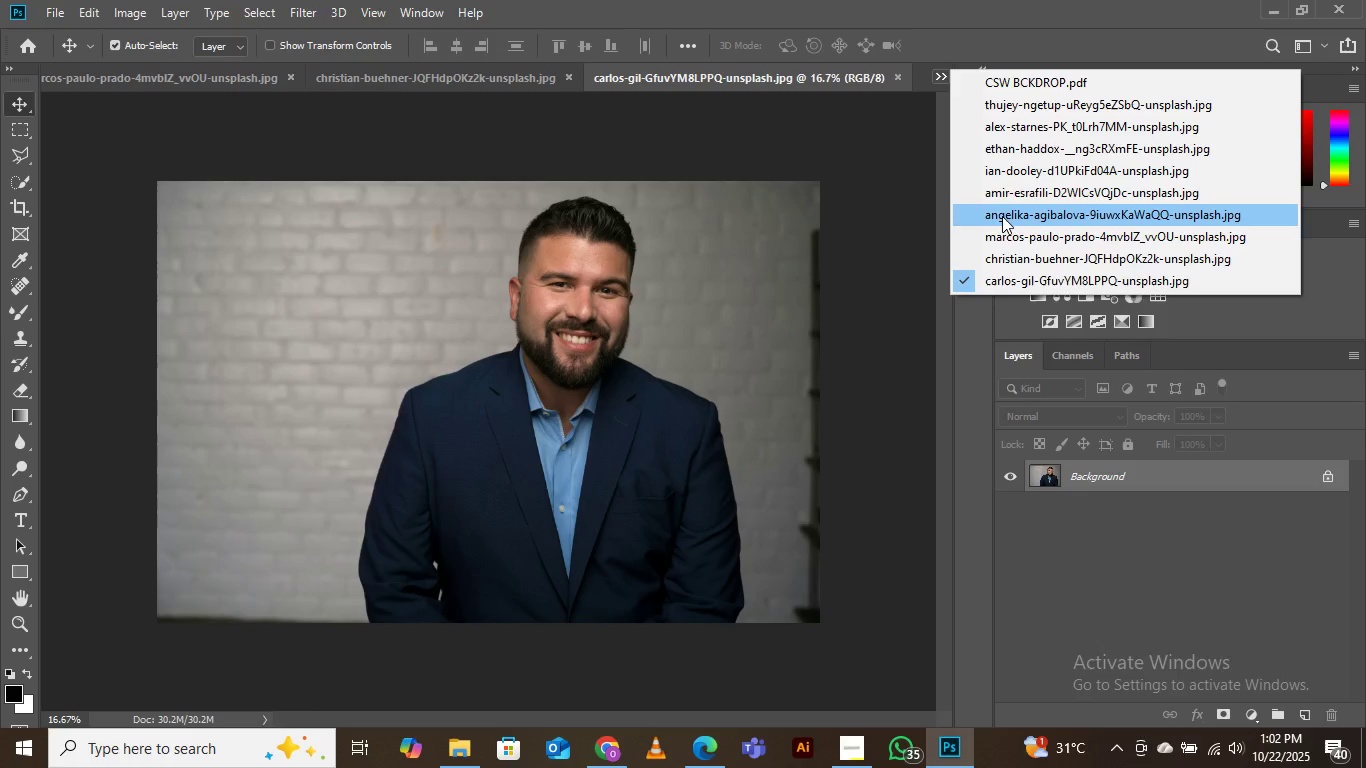 
left_click([1002, 216])
 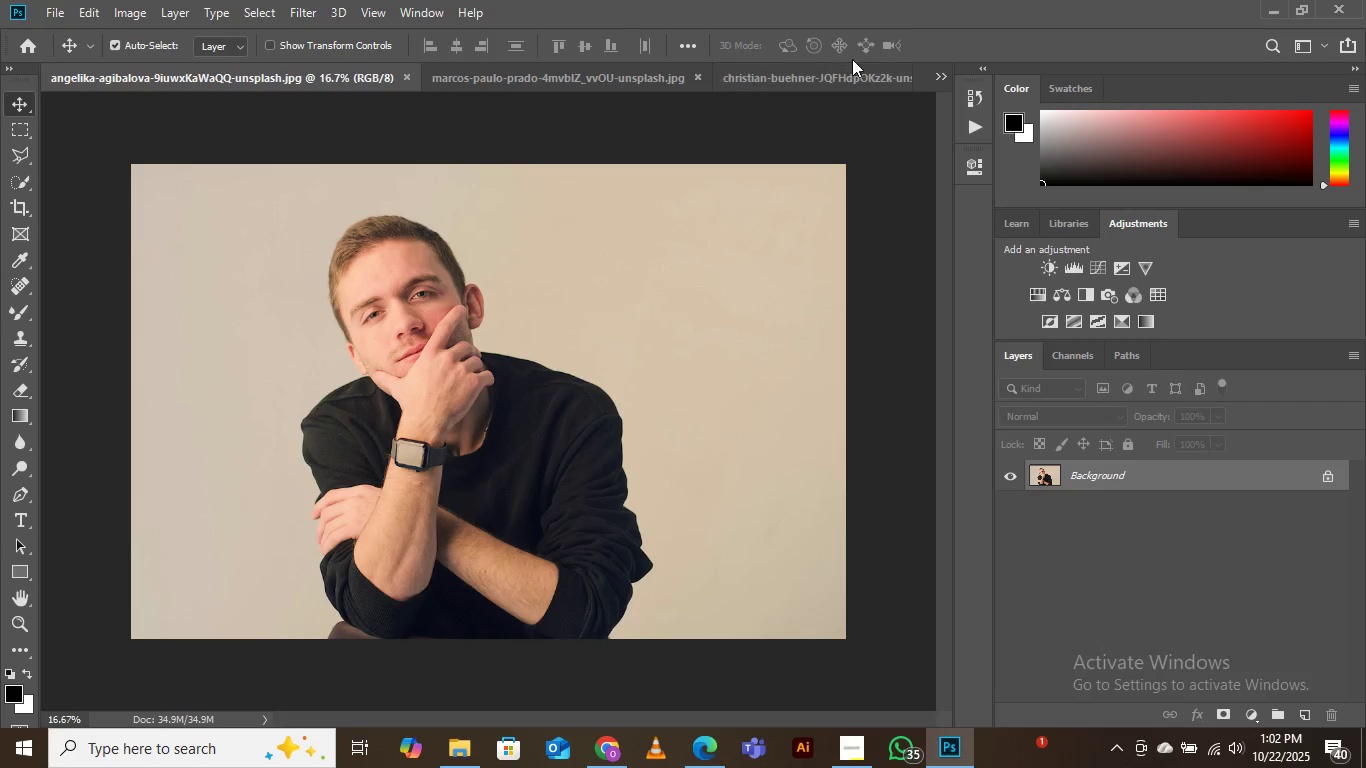 
left_click([942, 72])
 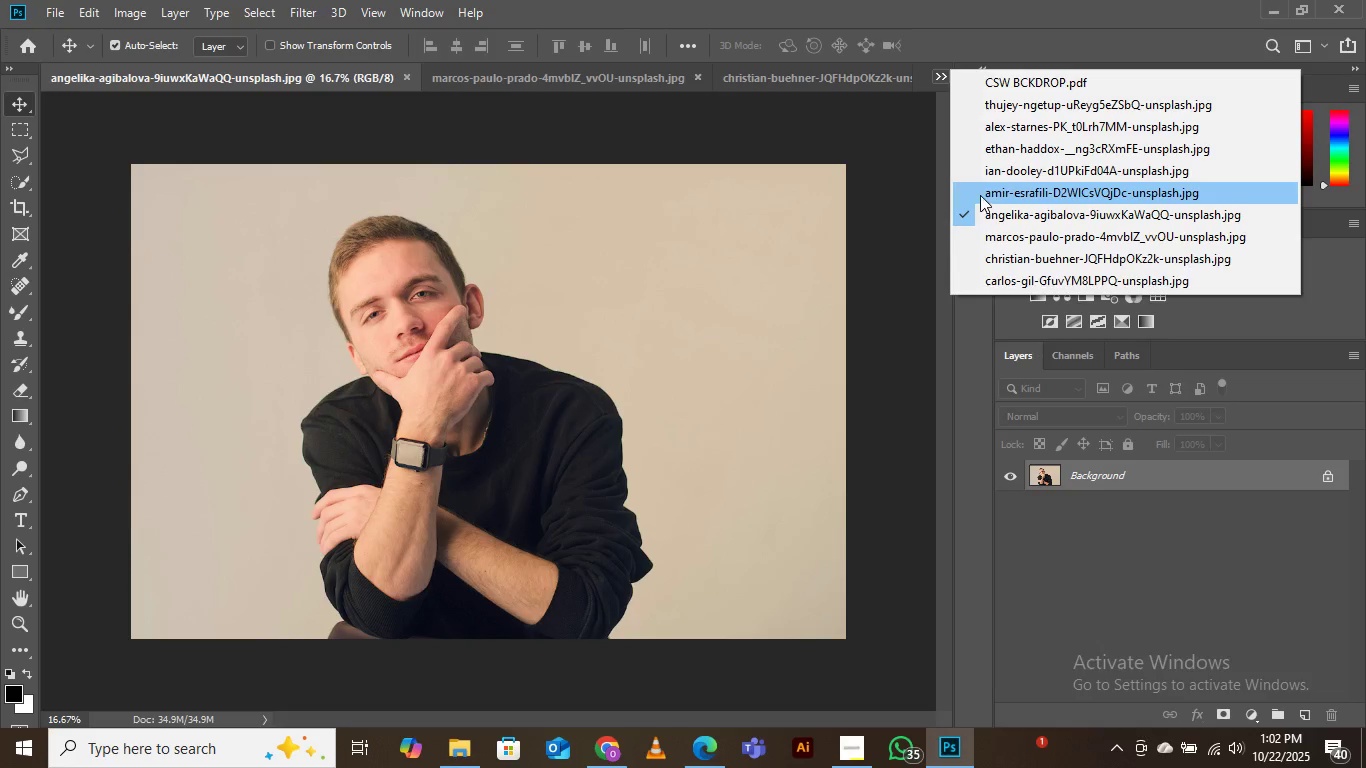 
left_click([980, 195])
 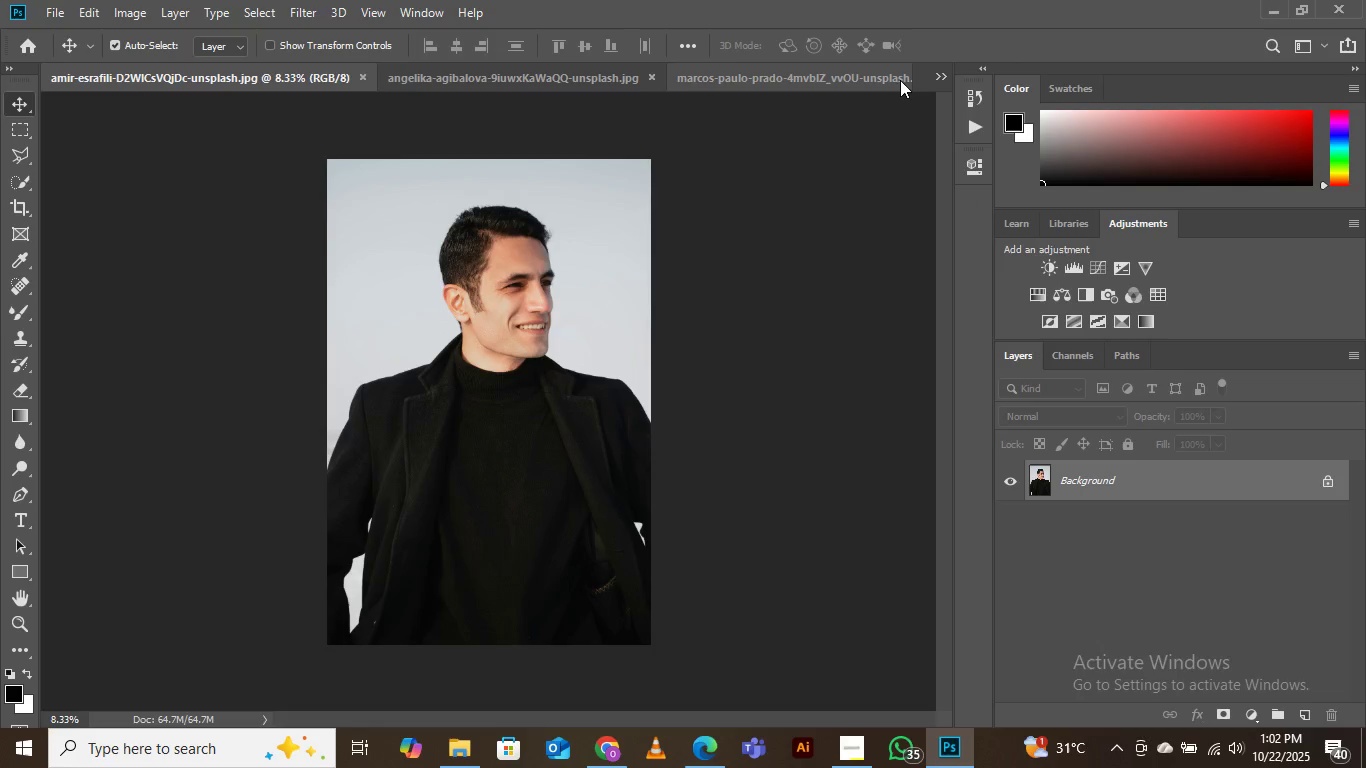 
left_click([941, 77])
 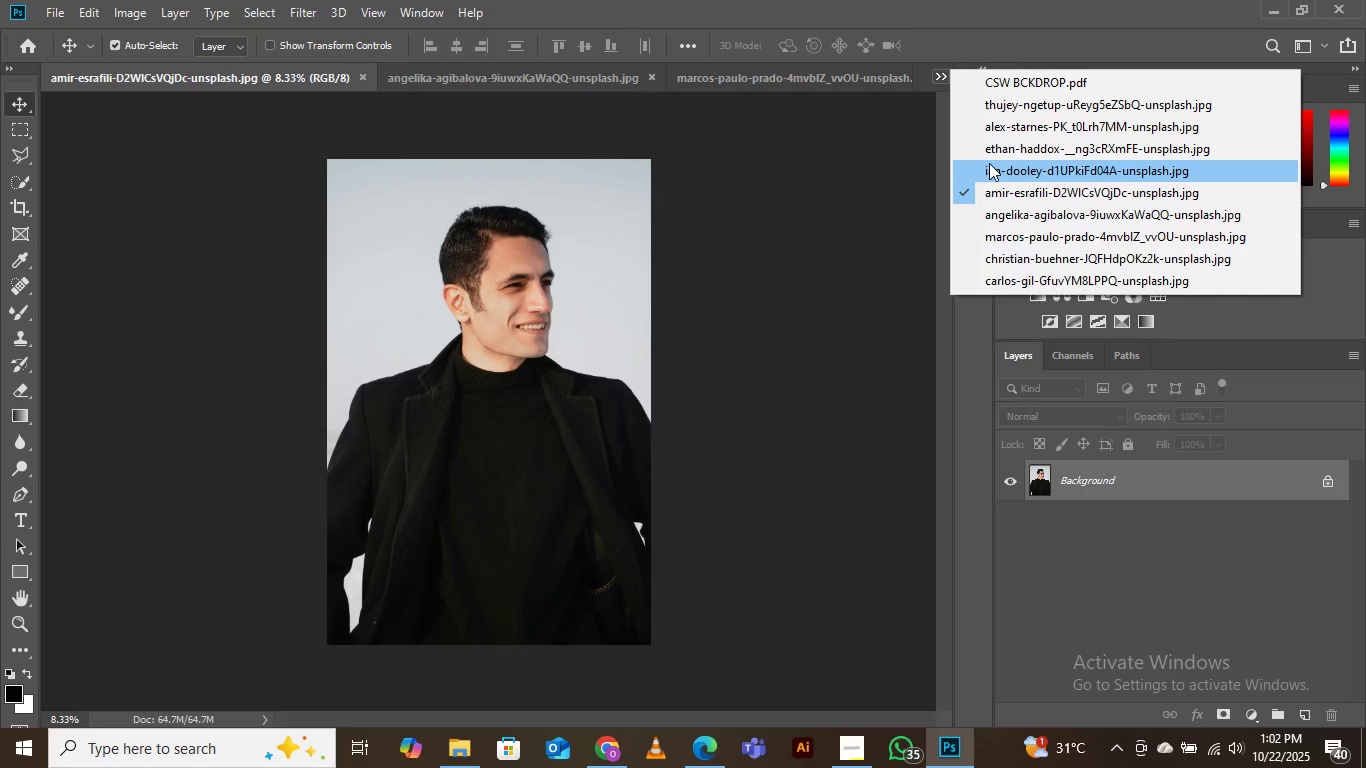 
left_click([989, 163])
 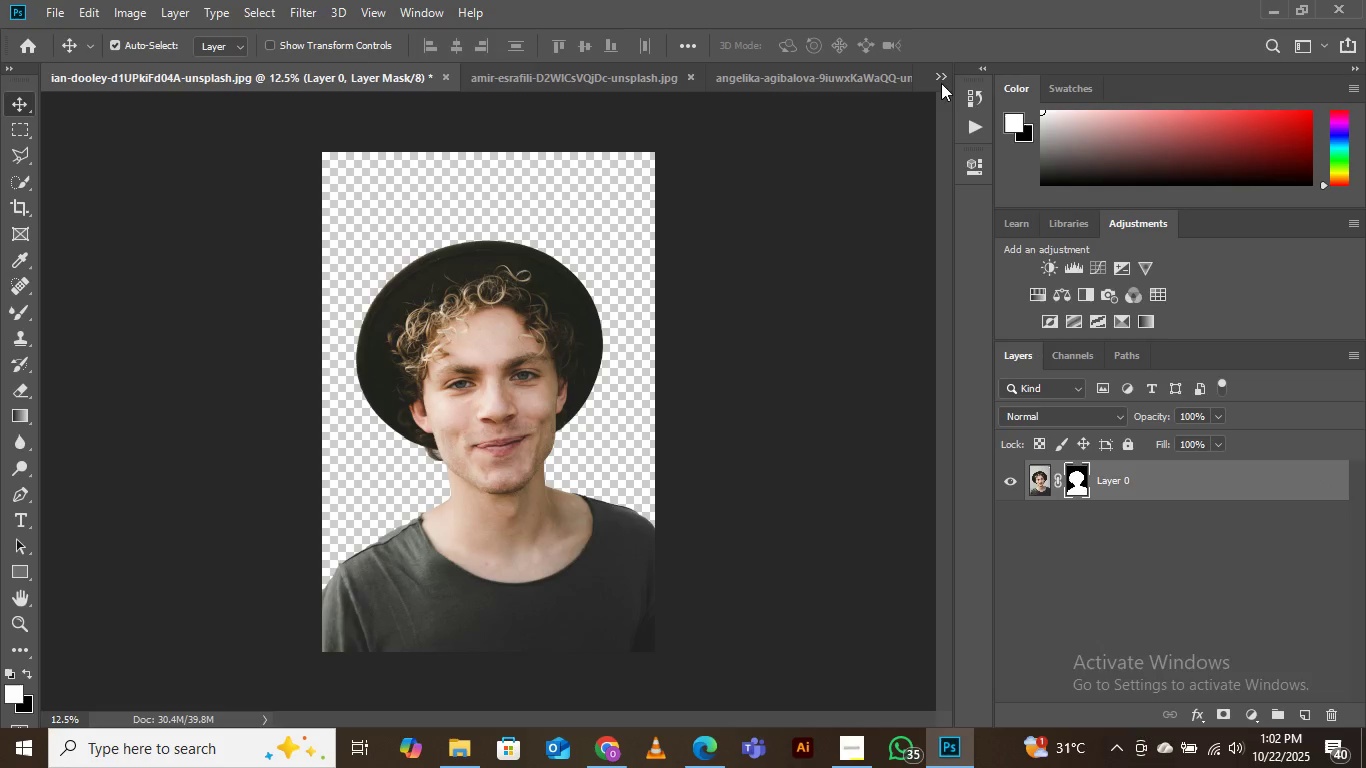 
left_click([941, 71])
 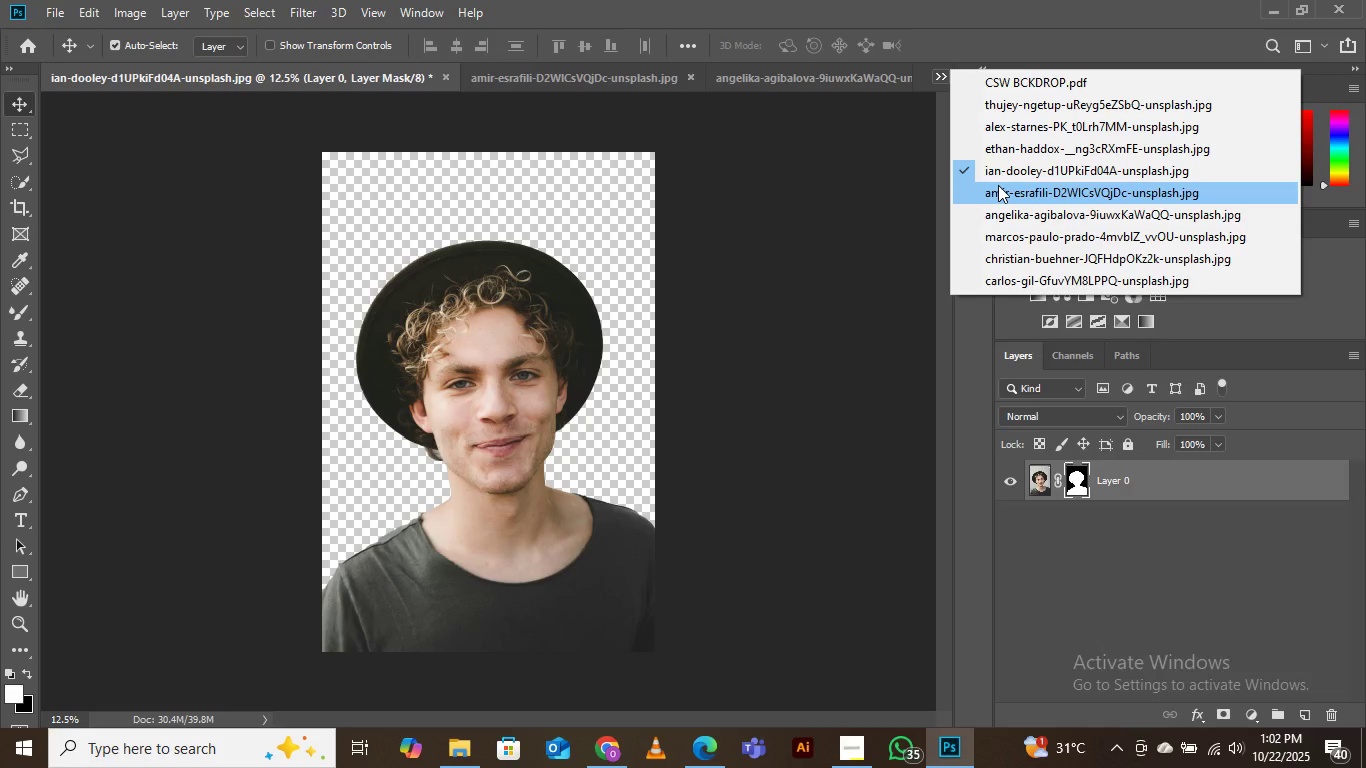 
left_click([998, 185])
 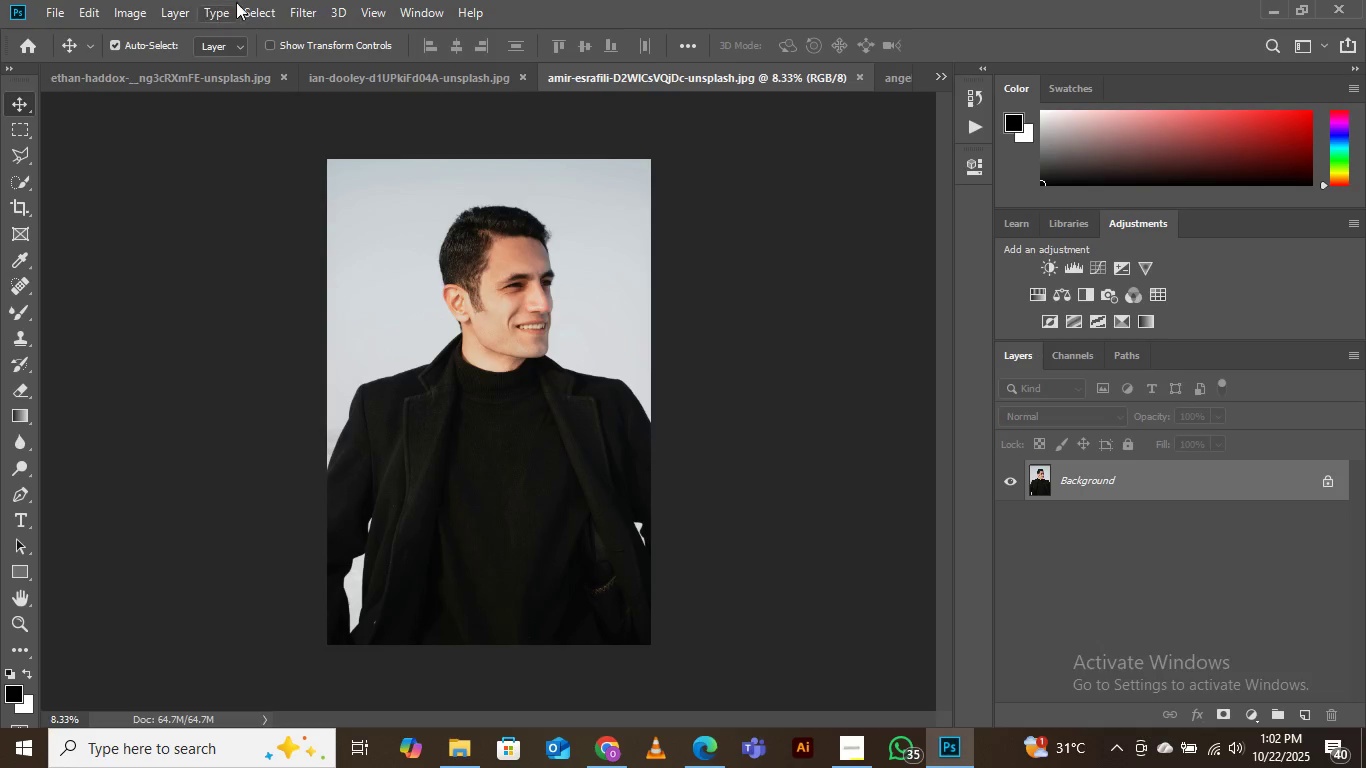 
left_click([262, 14])
 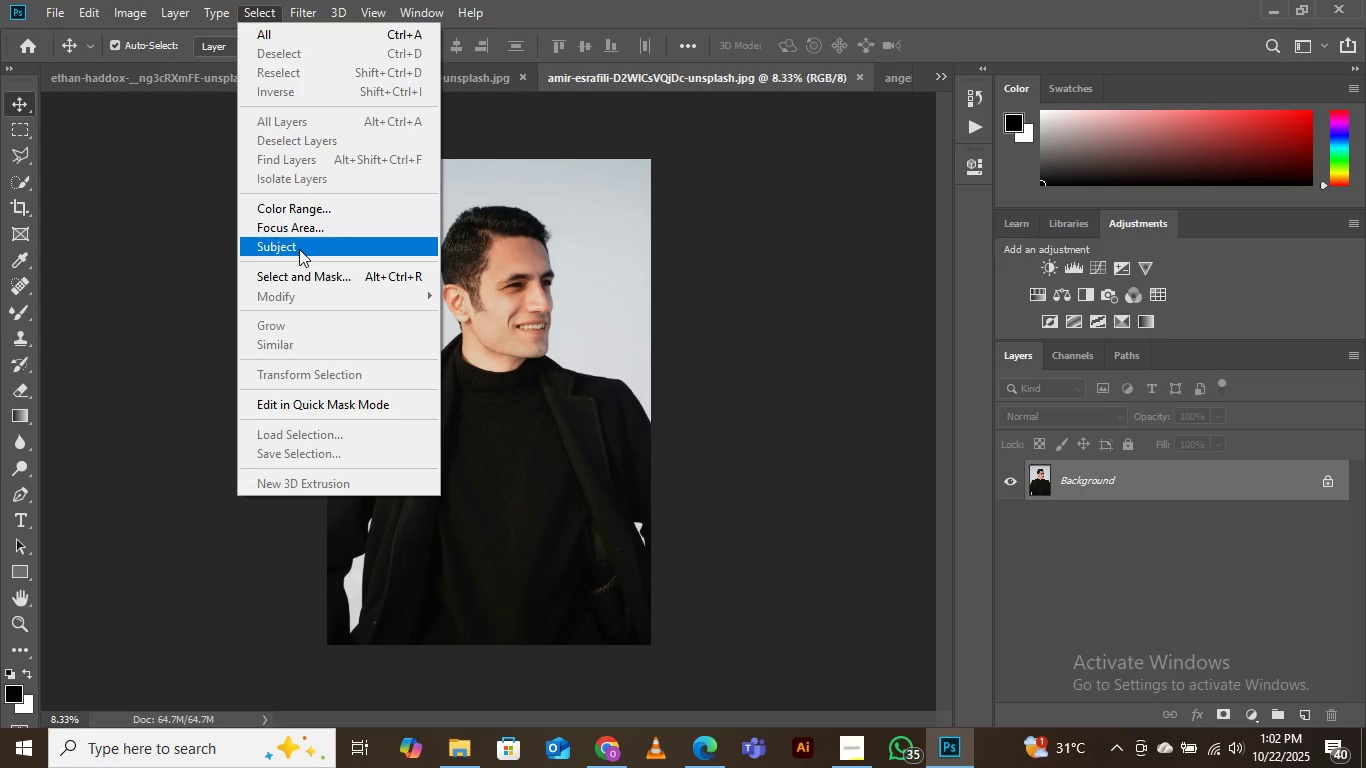 
left_click([310, 274])
 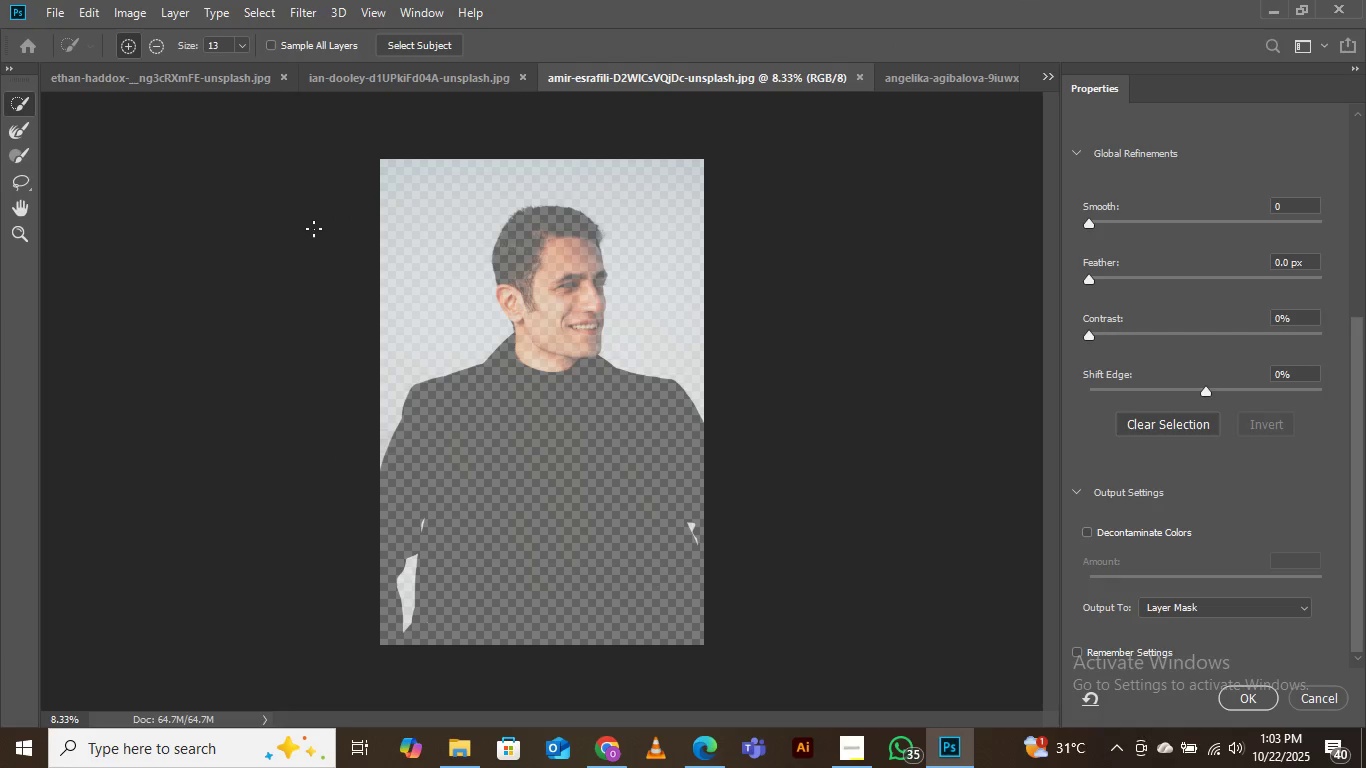 
wait(5.84)
 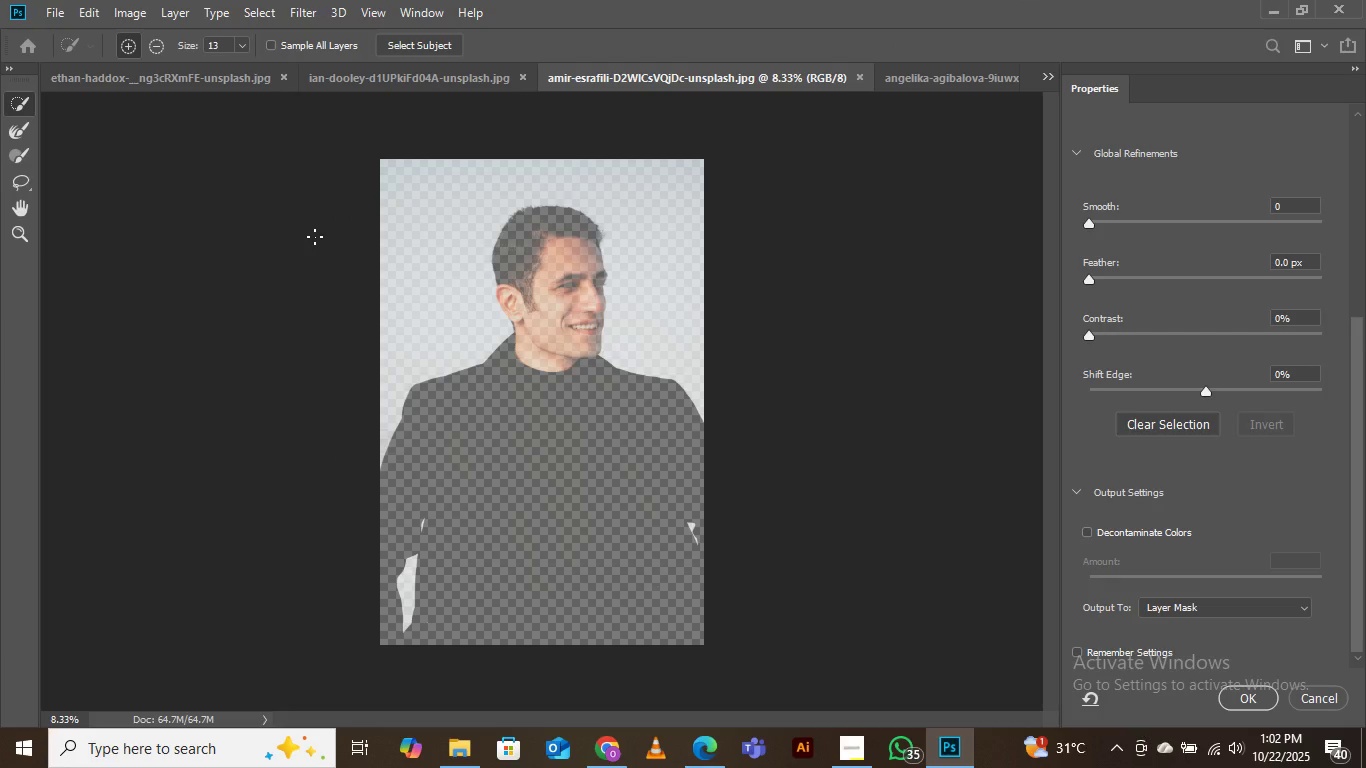 
left_click([429, 37])
 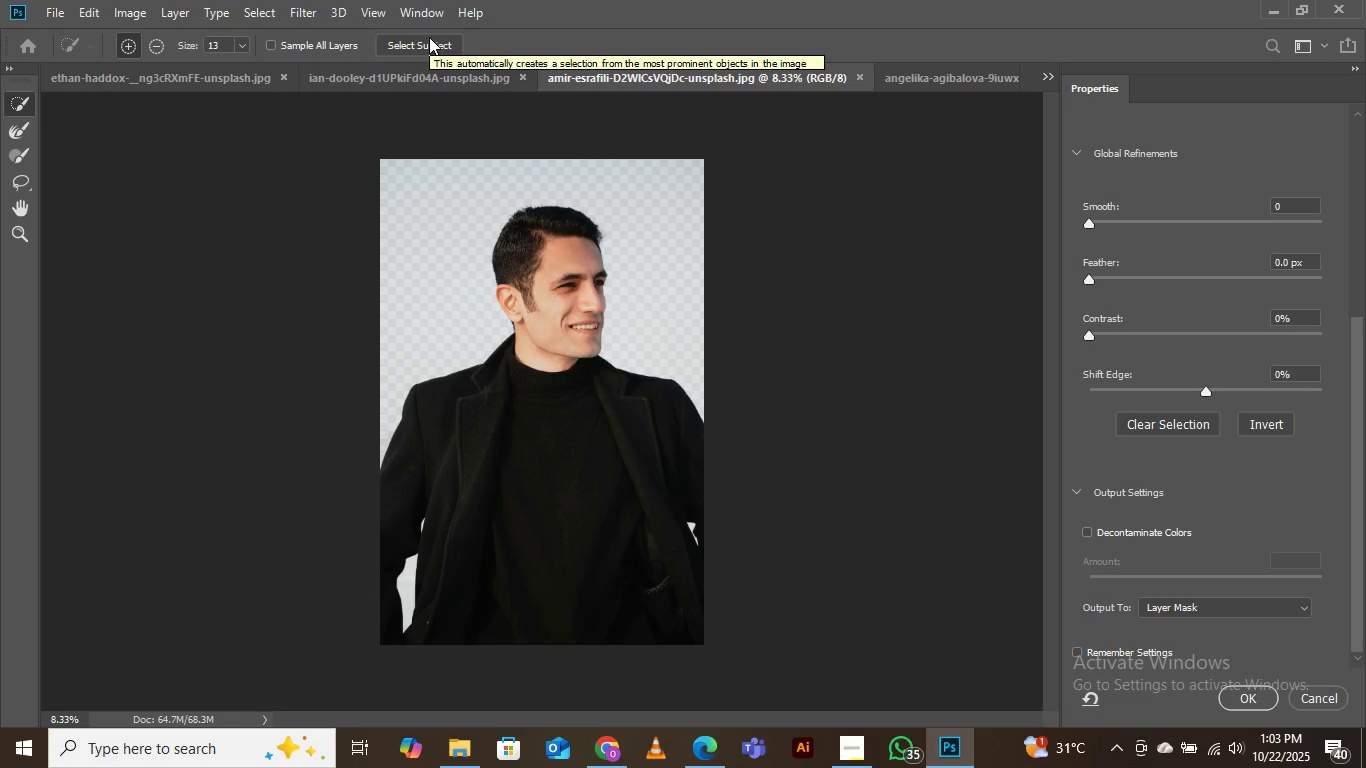 
wait(12.62)
 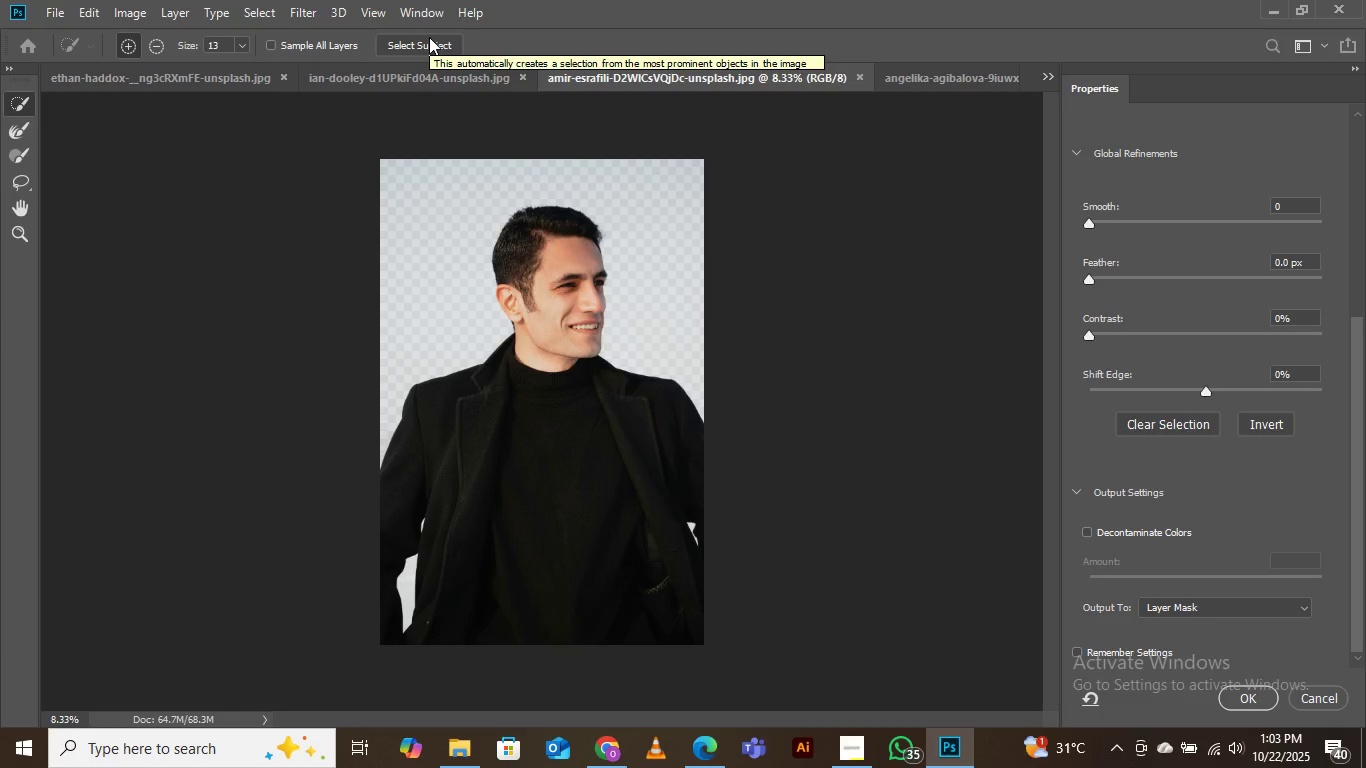 
left_click([1248, 695])
 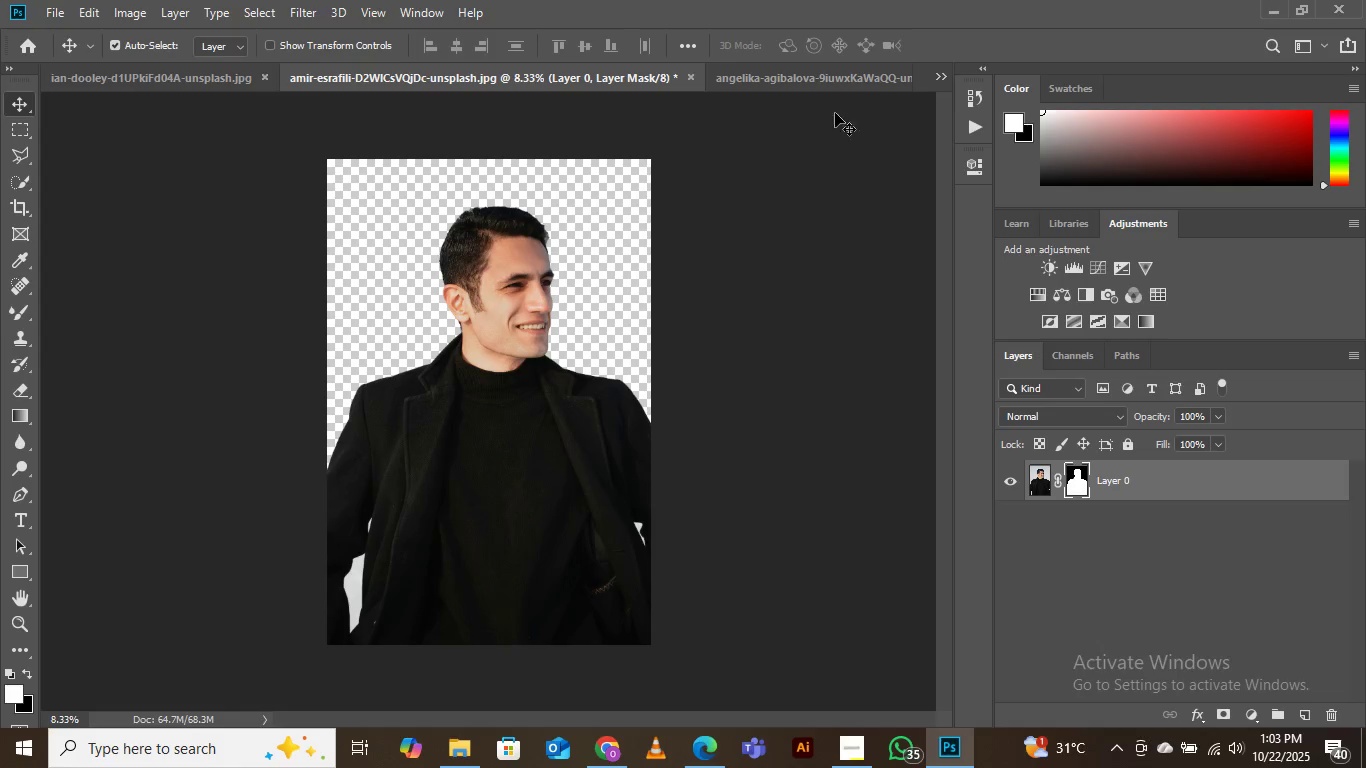 
left_click([783, 77])
 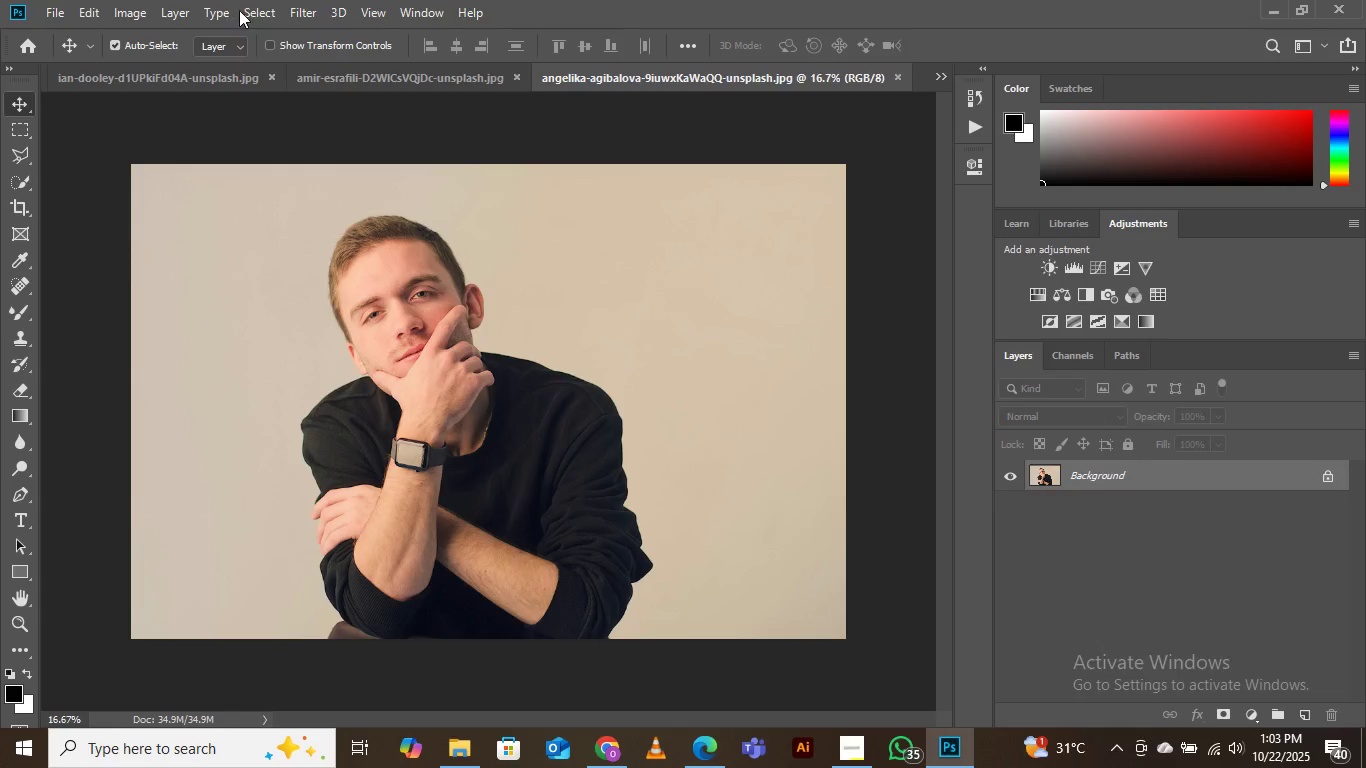 
left_click([264, 10])
 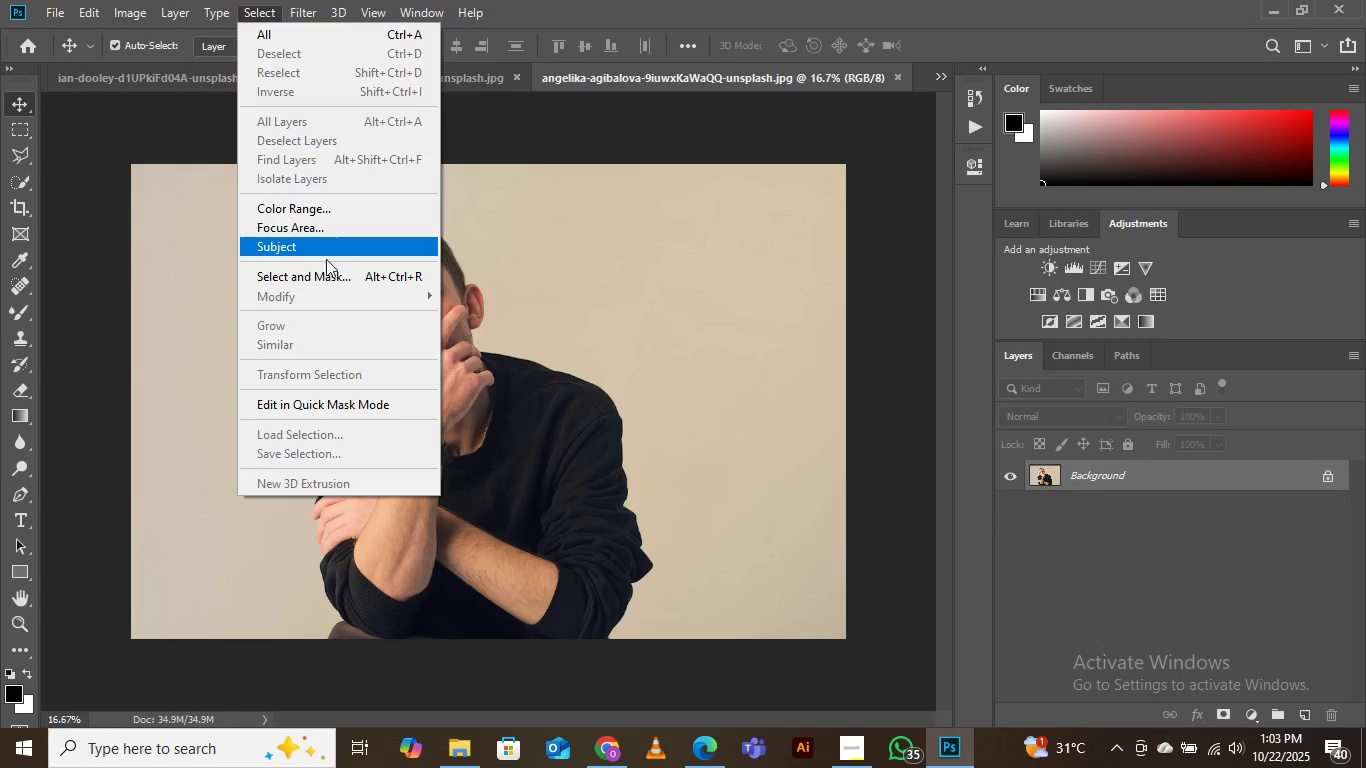 
left_click([326, 280])
 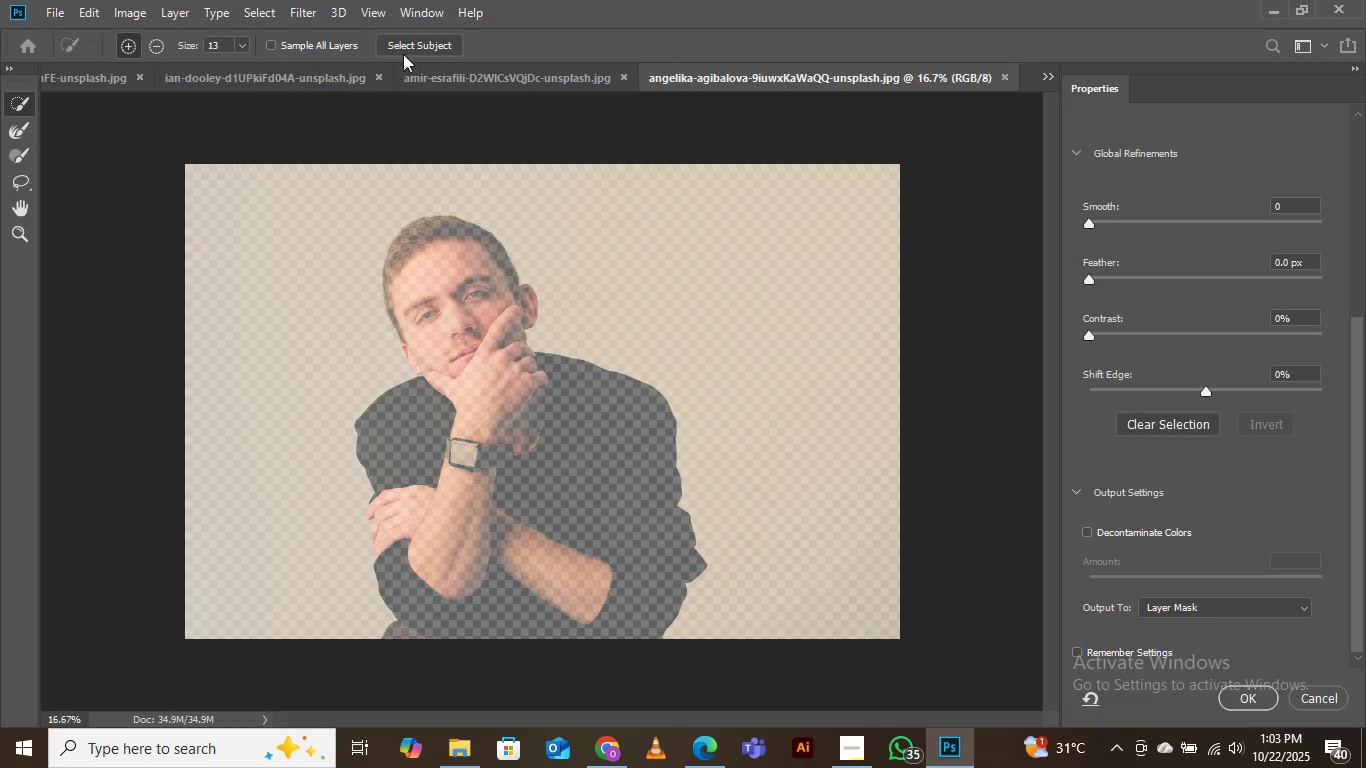 
wait(6.7)
 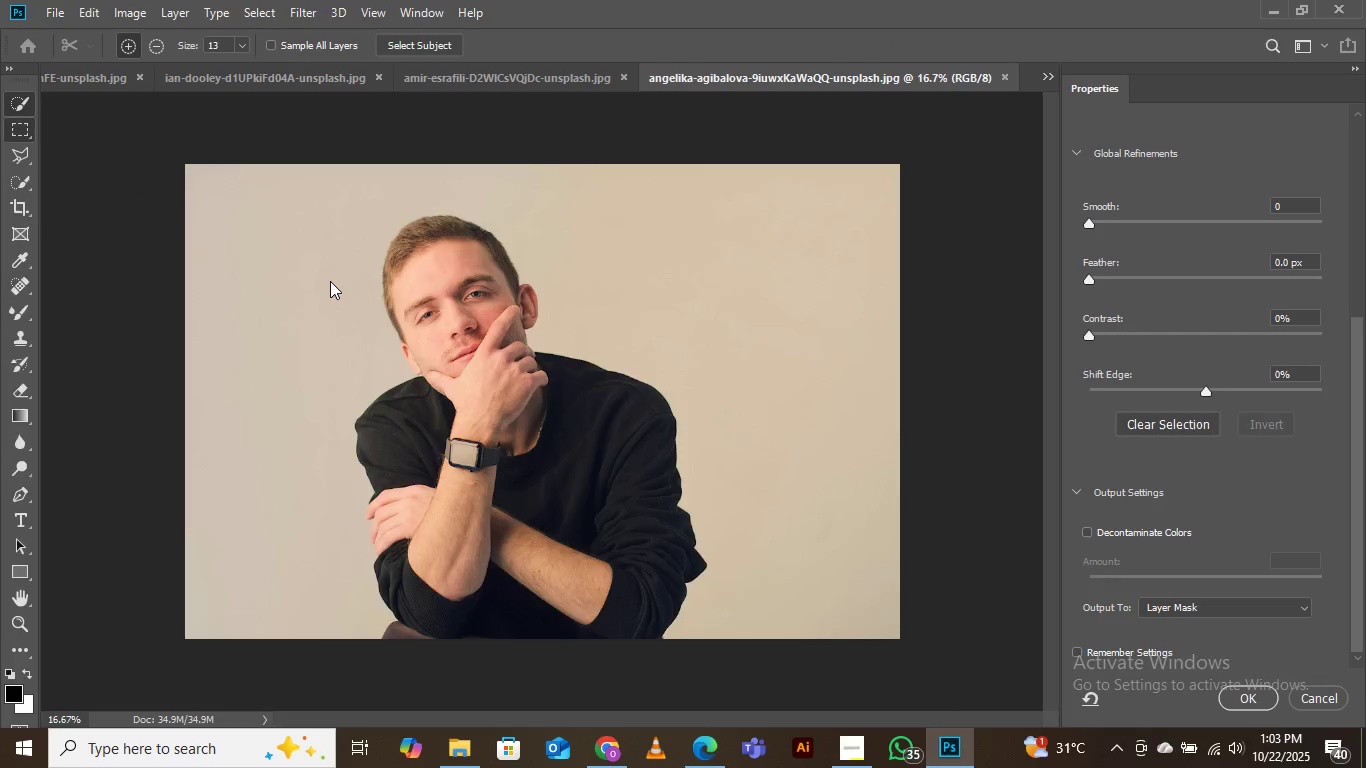 
left_click([415, 45])
 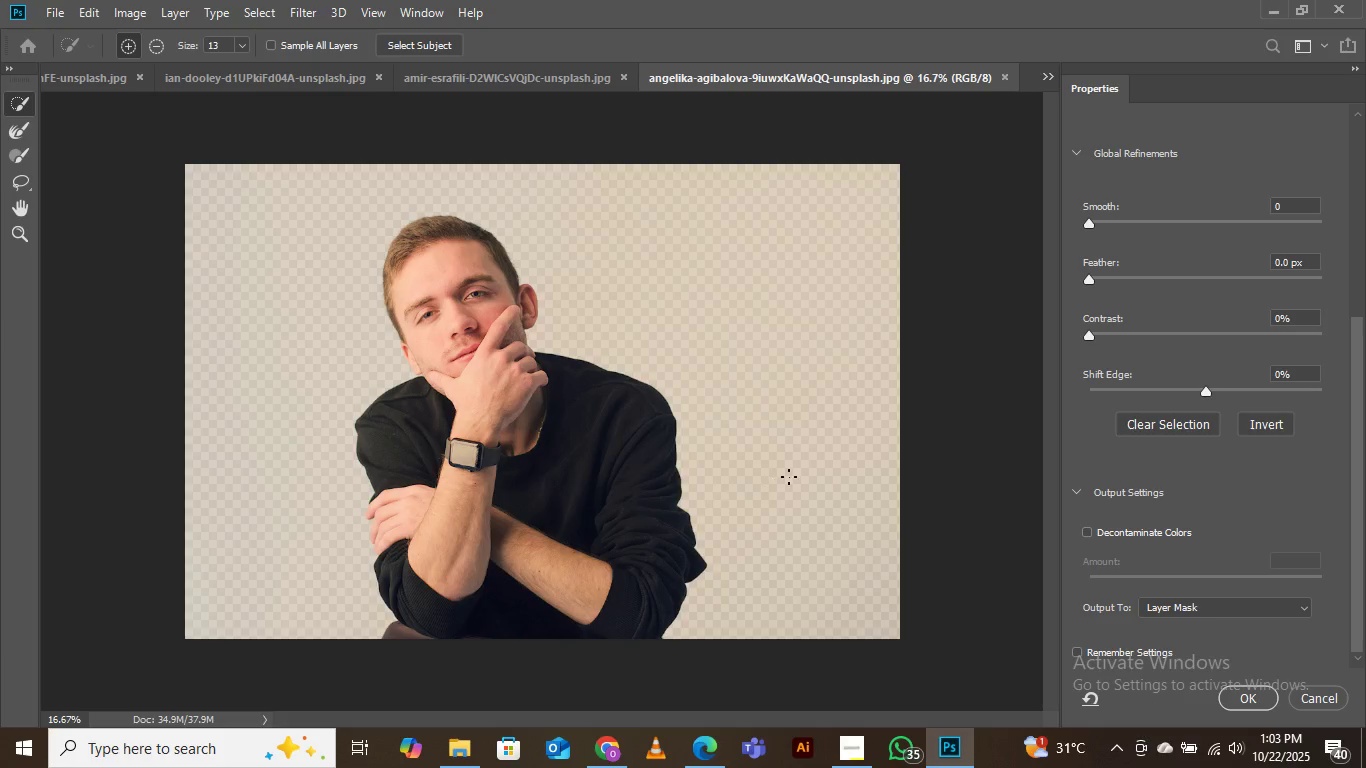 
wait(7.9)
 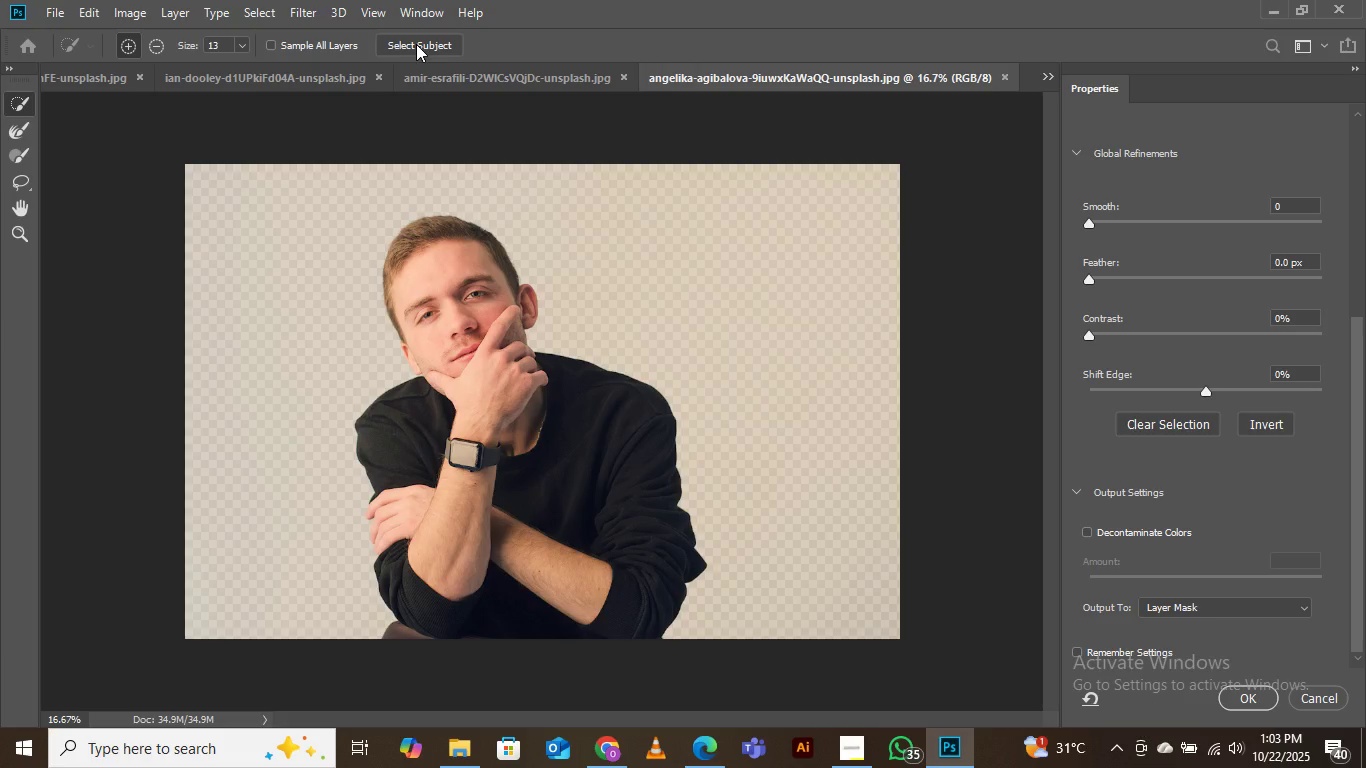 
left_click([1246, 695])
 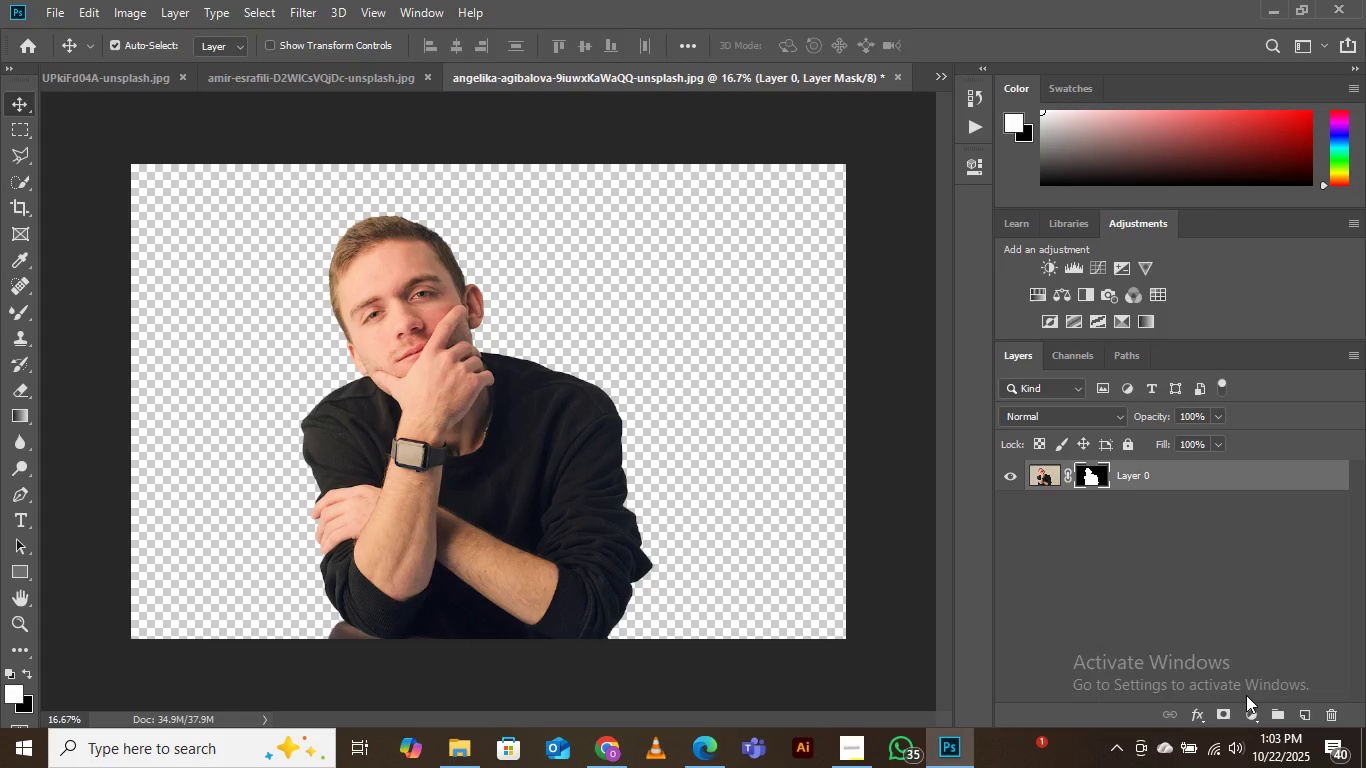 
wait(7.65)
 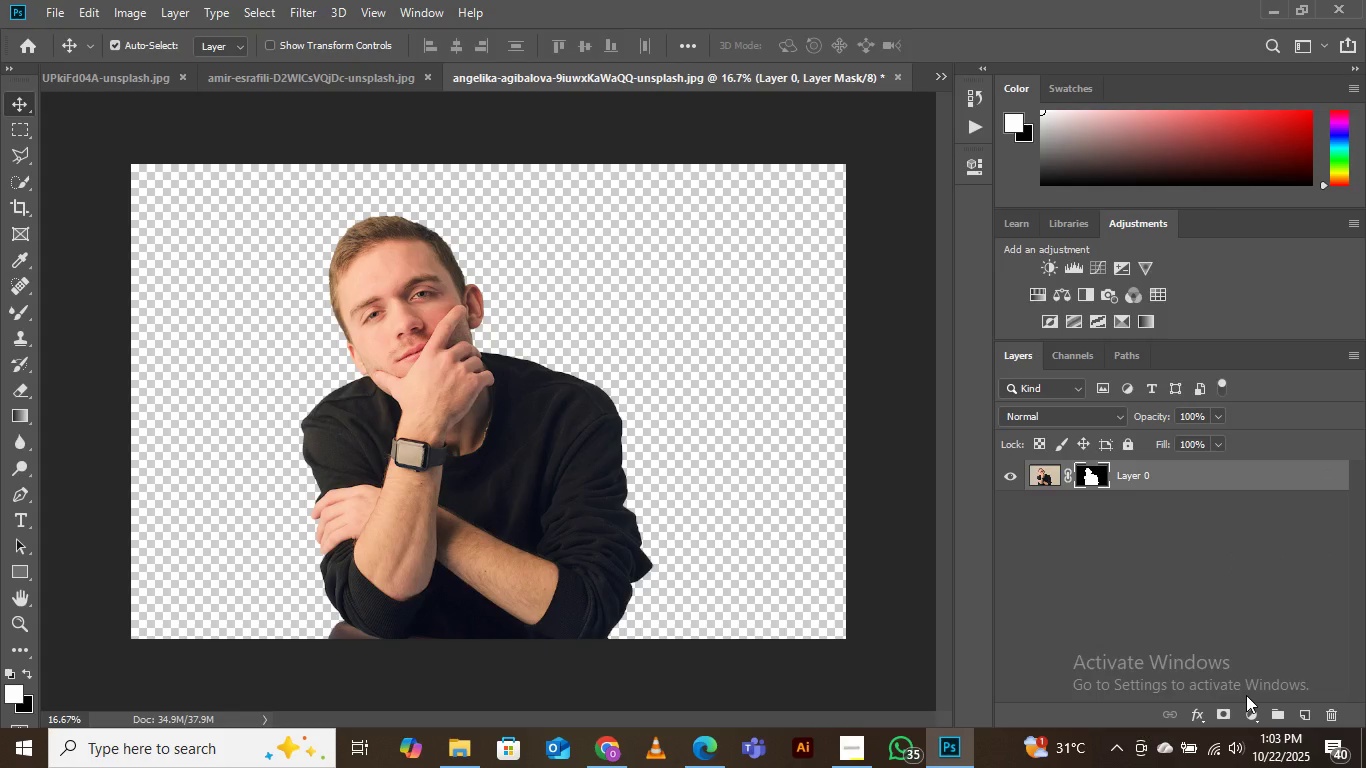 
left_click([938, 74])
 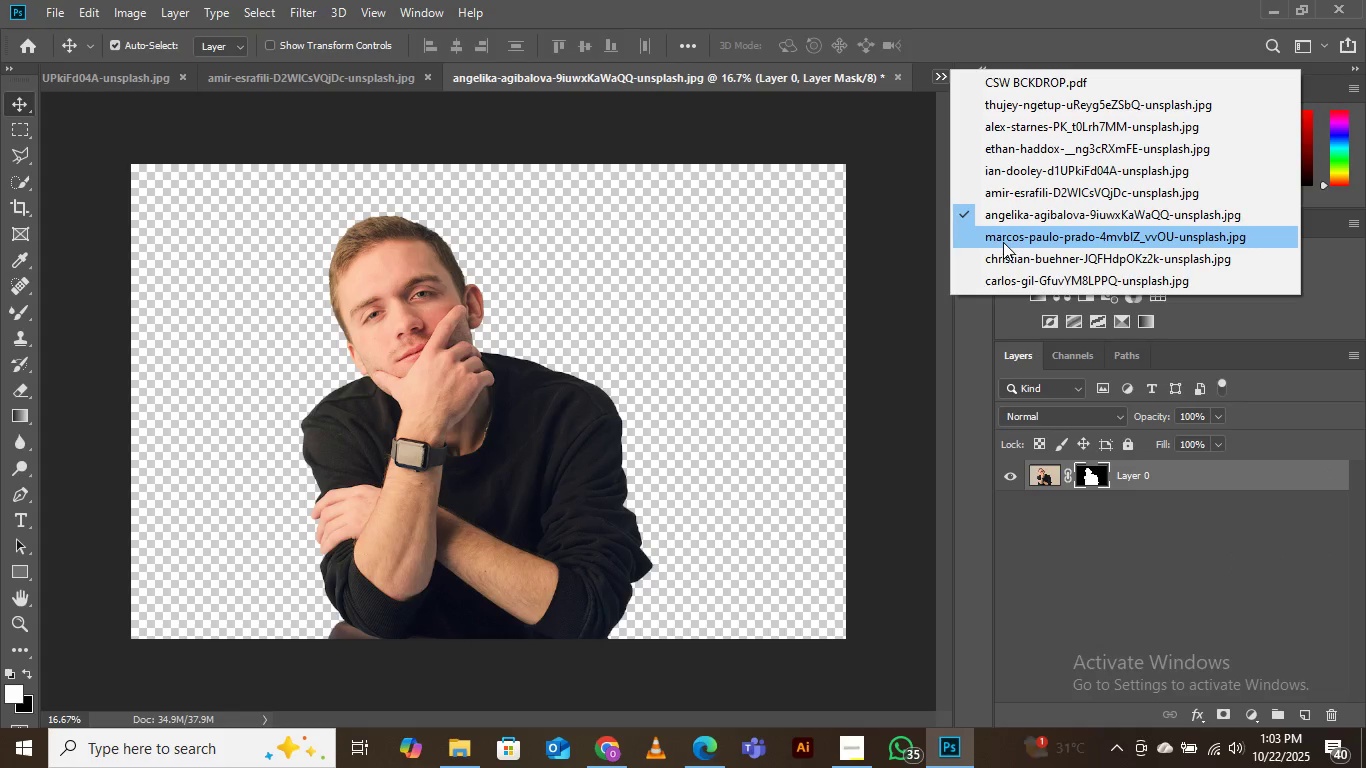 
left_click([1003, 242])
 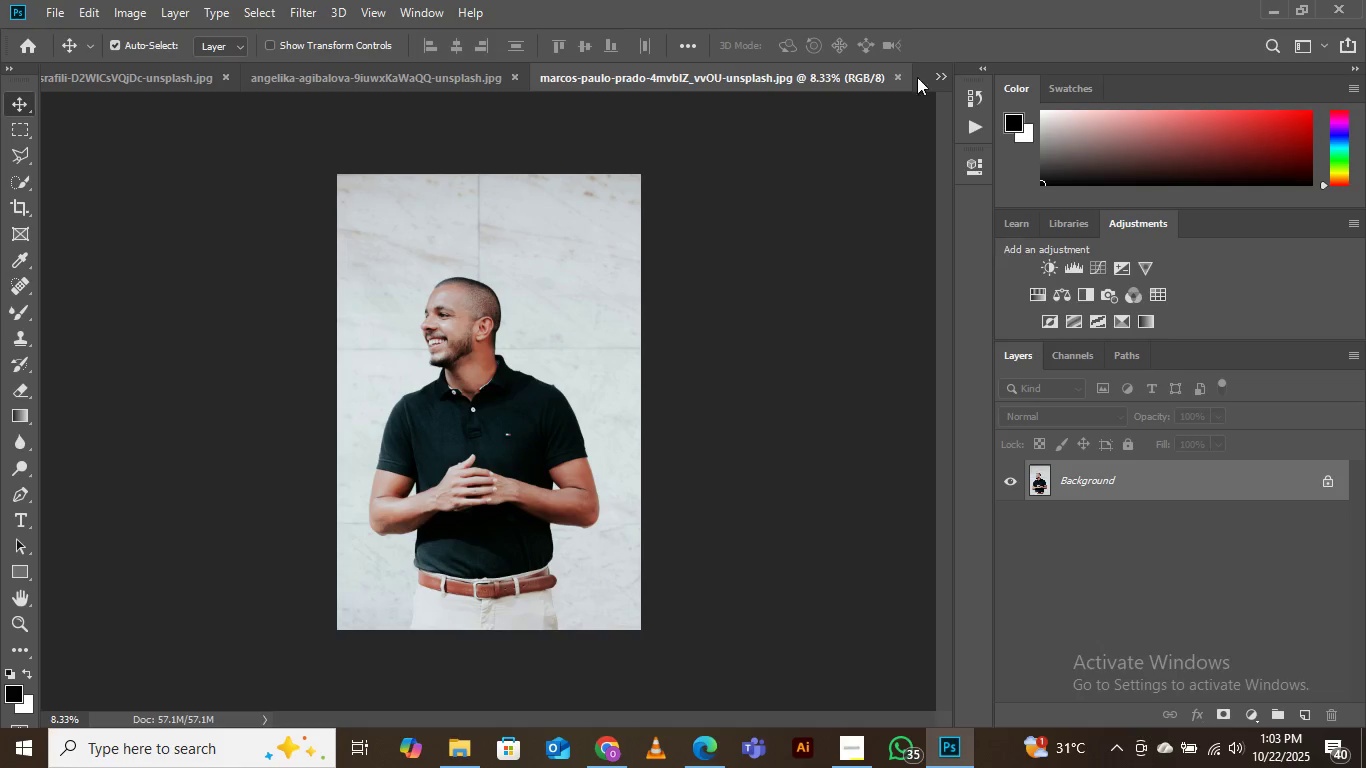 
left_click([251, 8])
 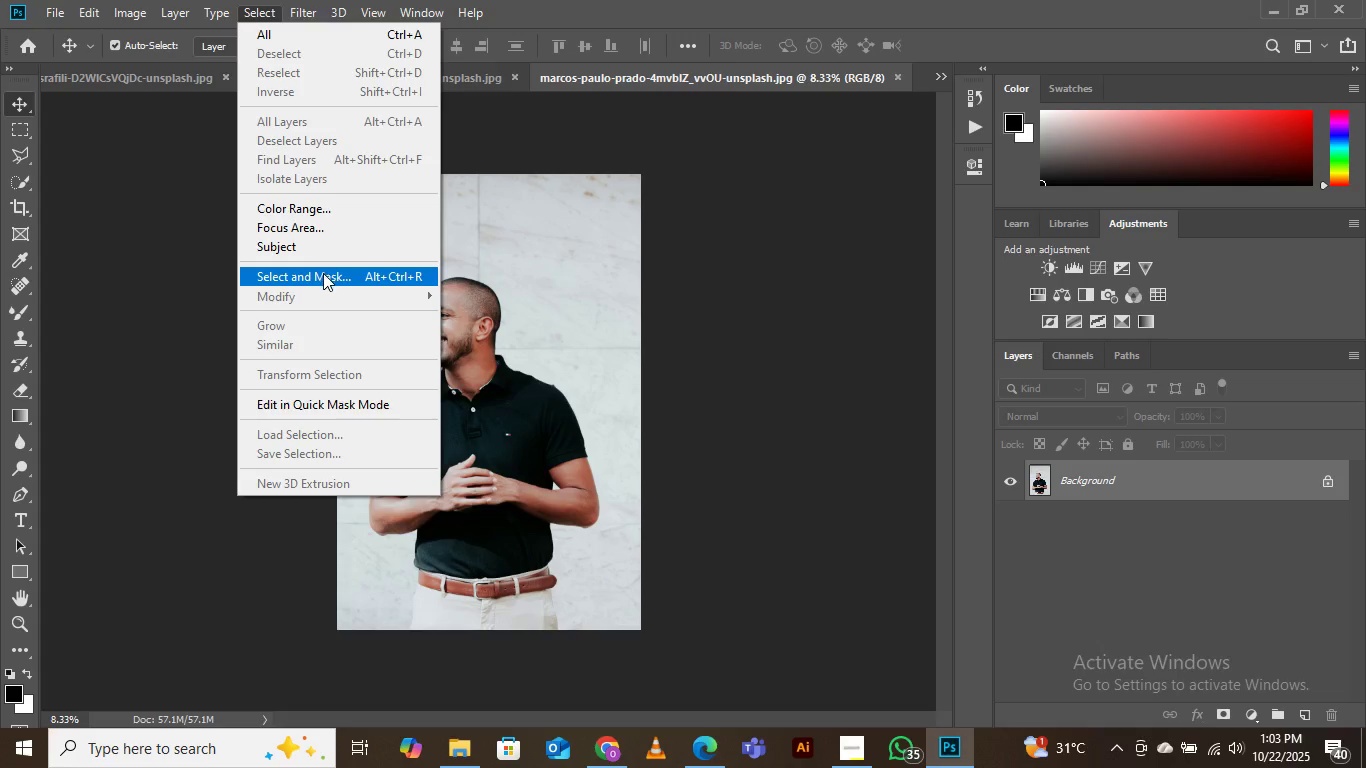 
left_click([323, 273])
 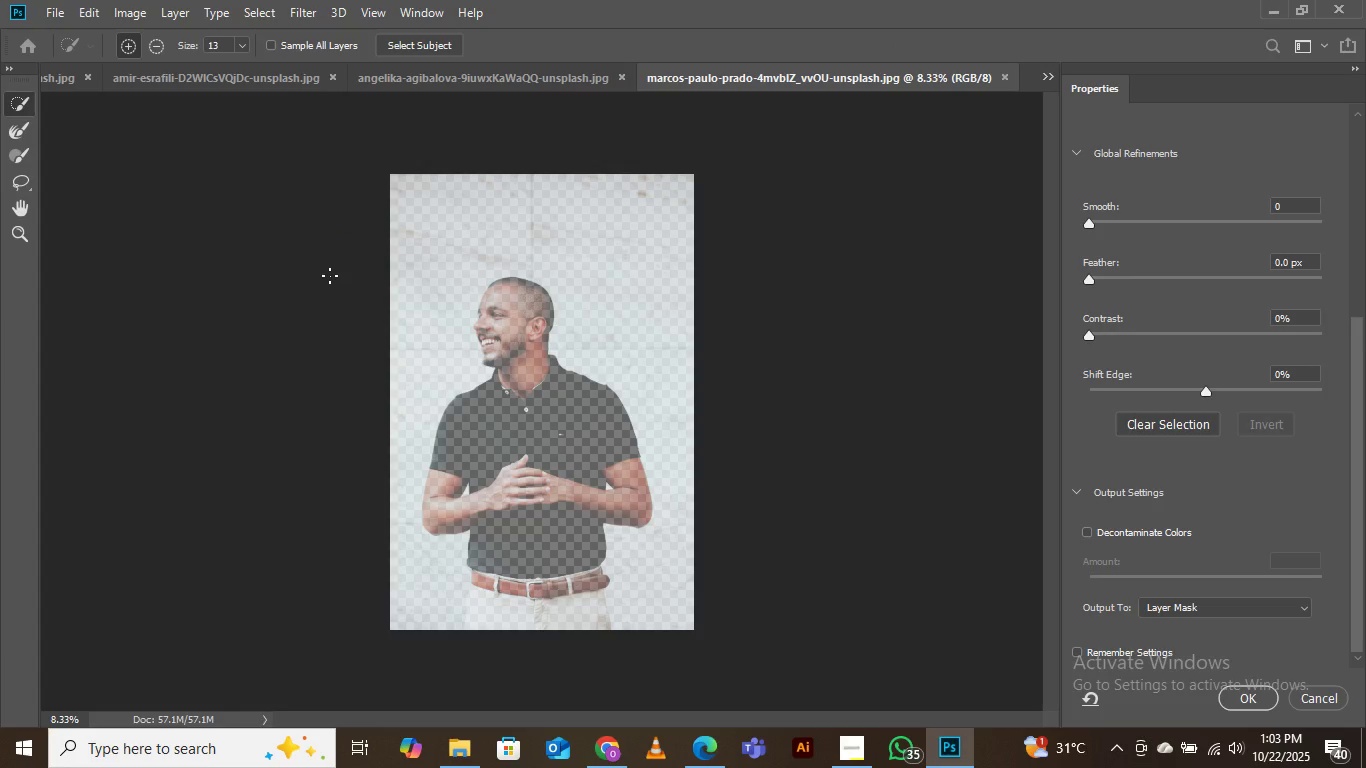 
wait(8.12)
 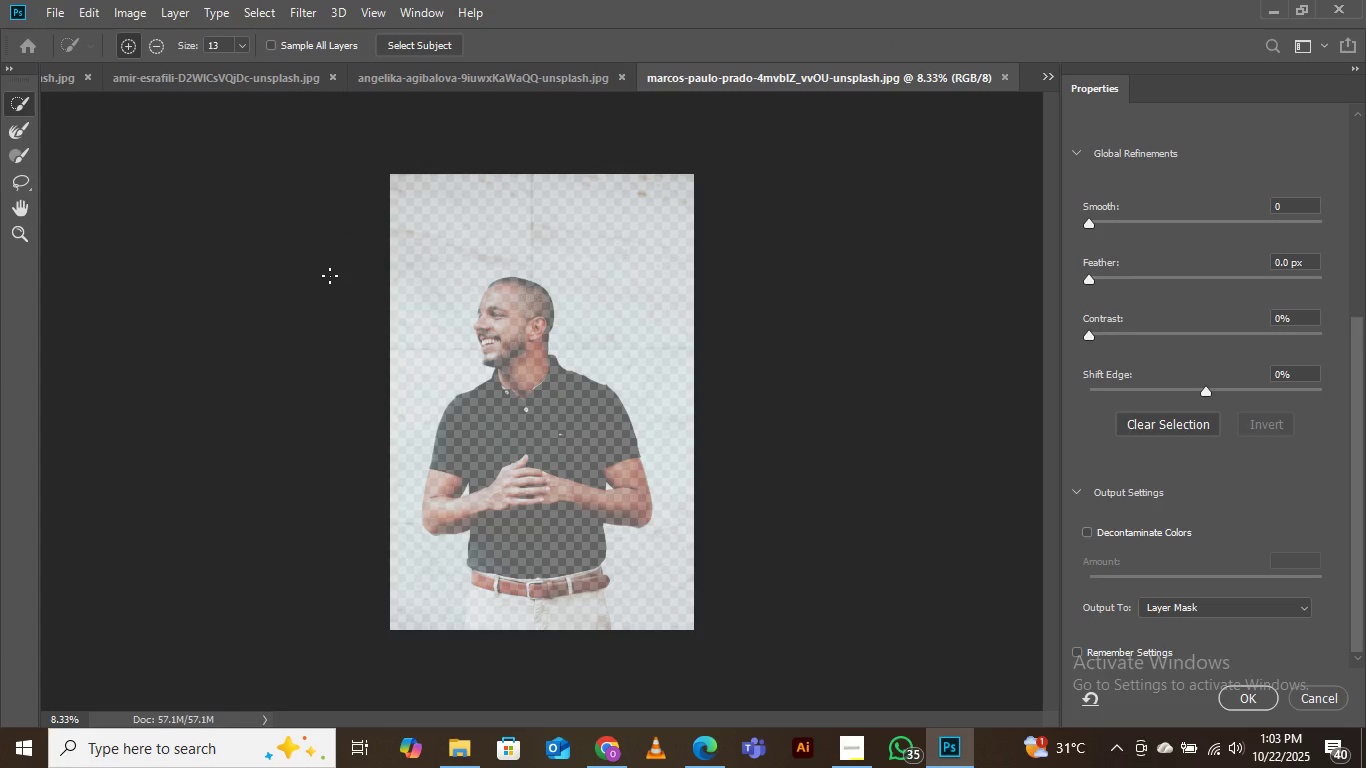 
left_click([402, 39])
 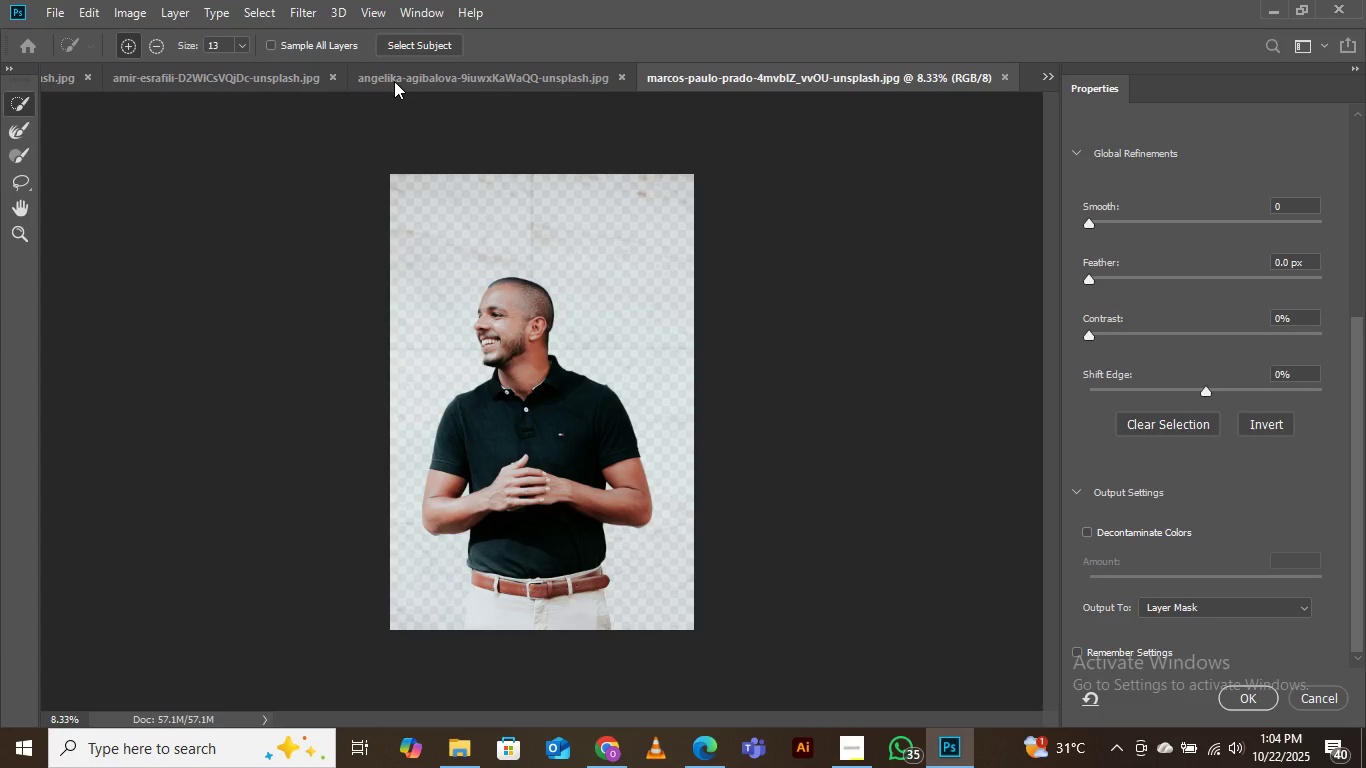 
wait(8.33)
 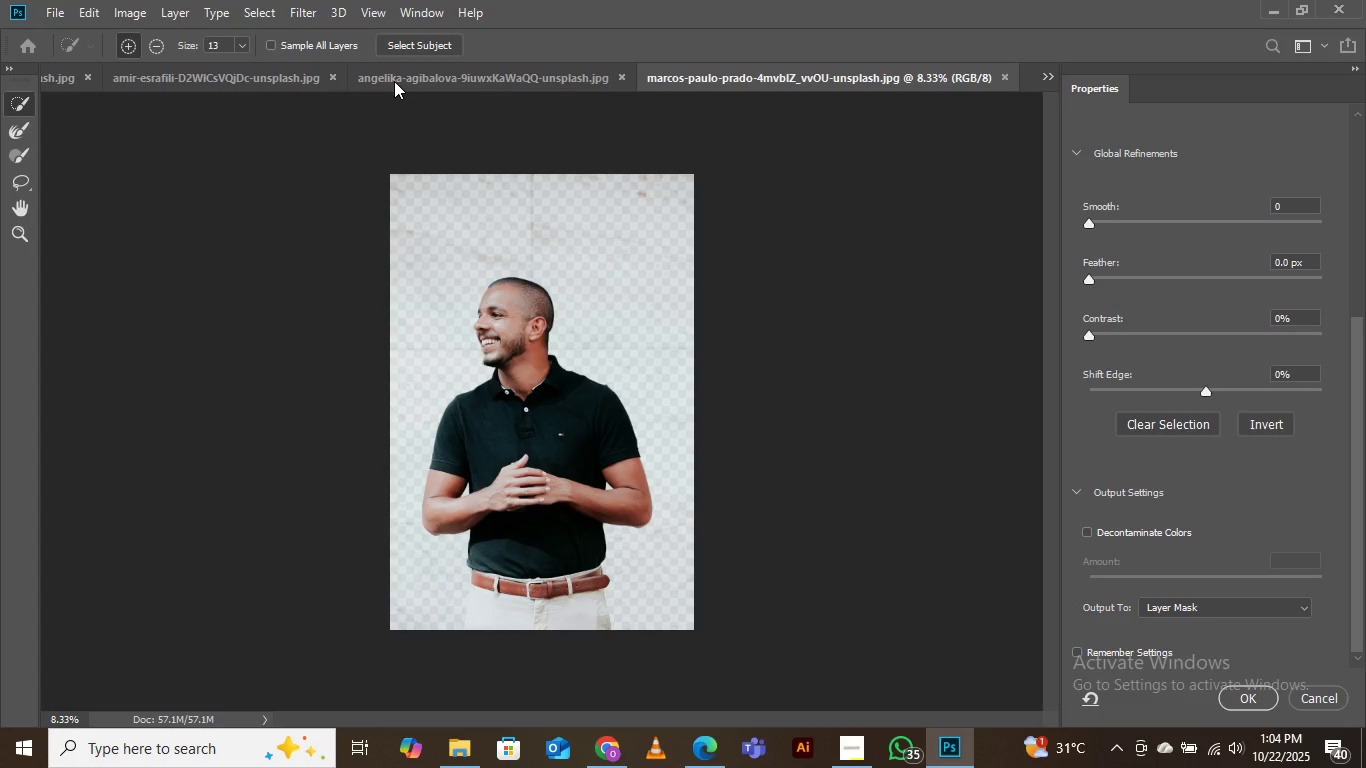 
left_click([1086, 532])
 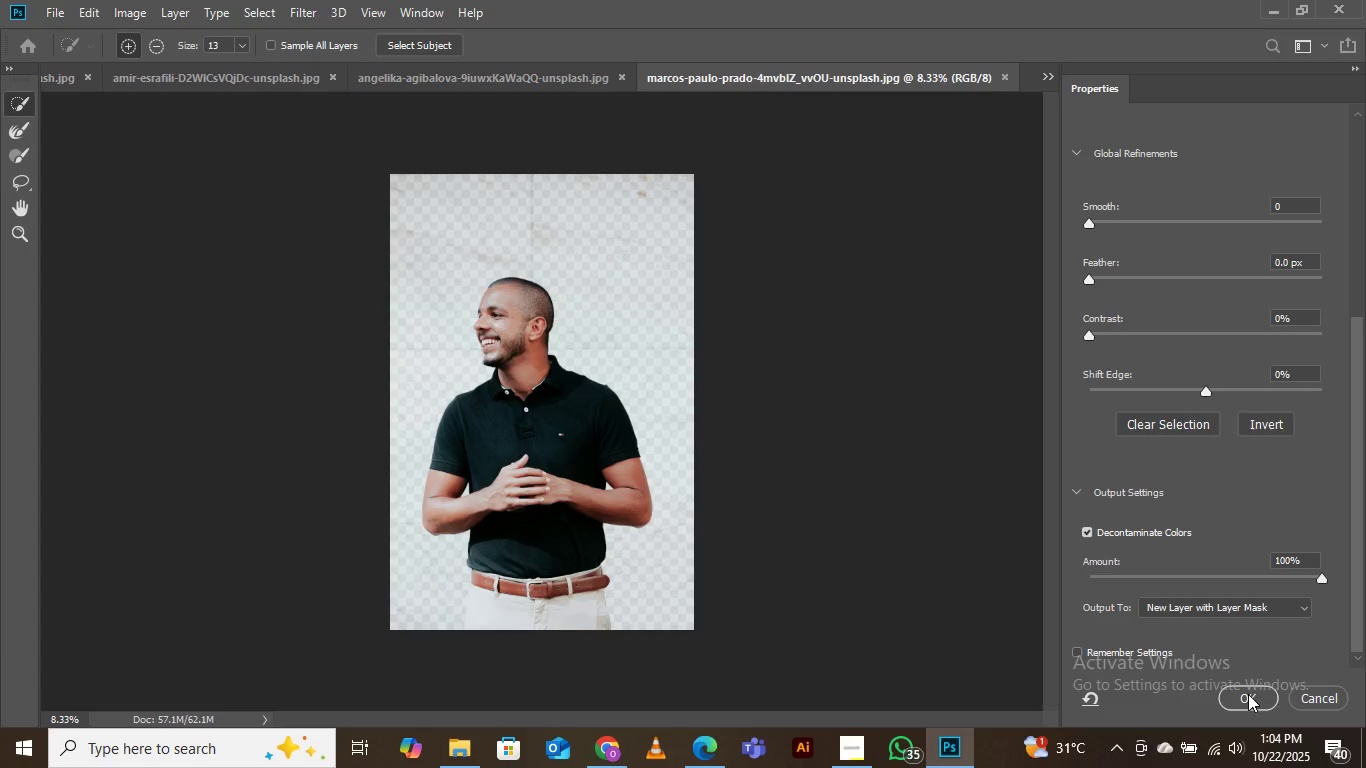 
left_click([1248, 694])
 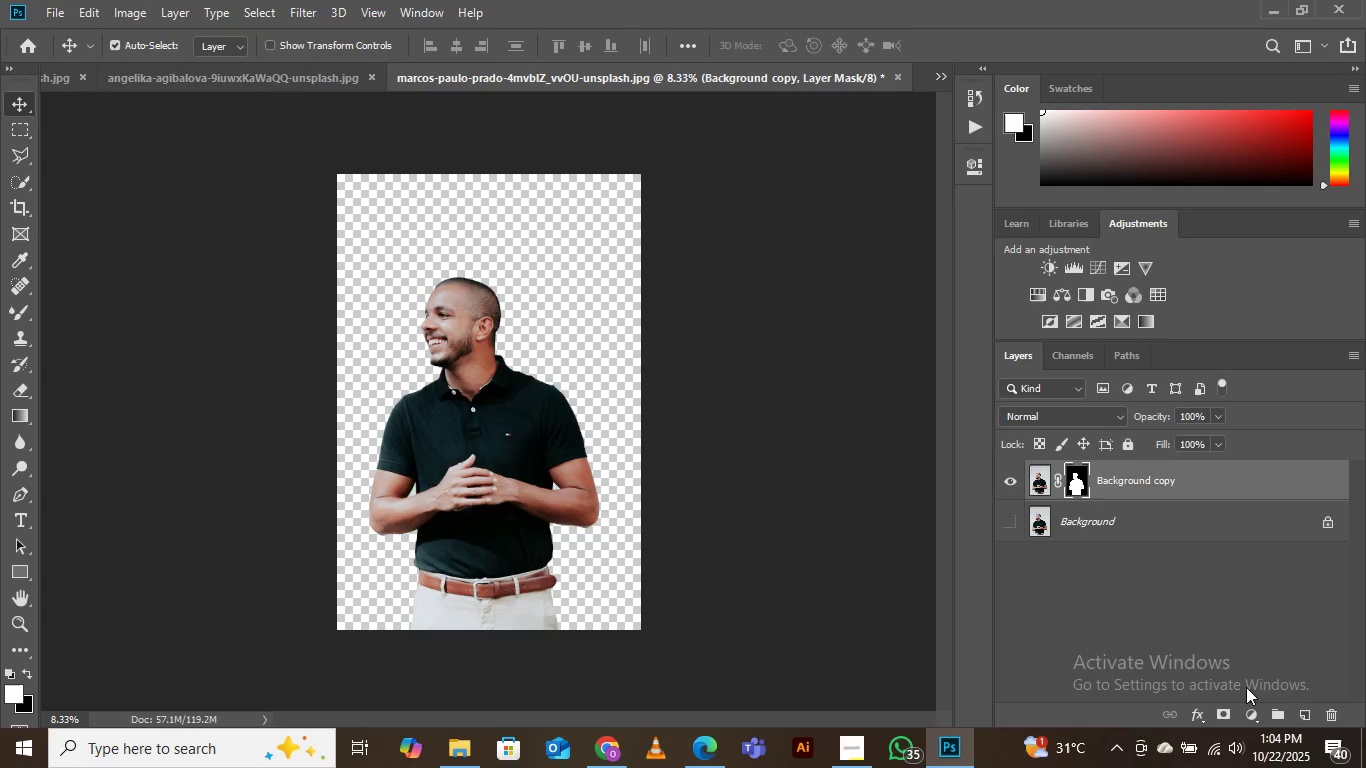 
key(Control+T)
 